 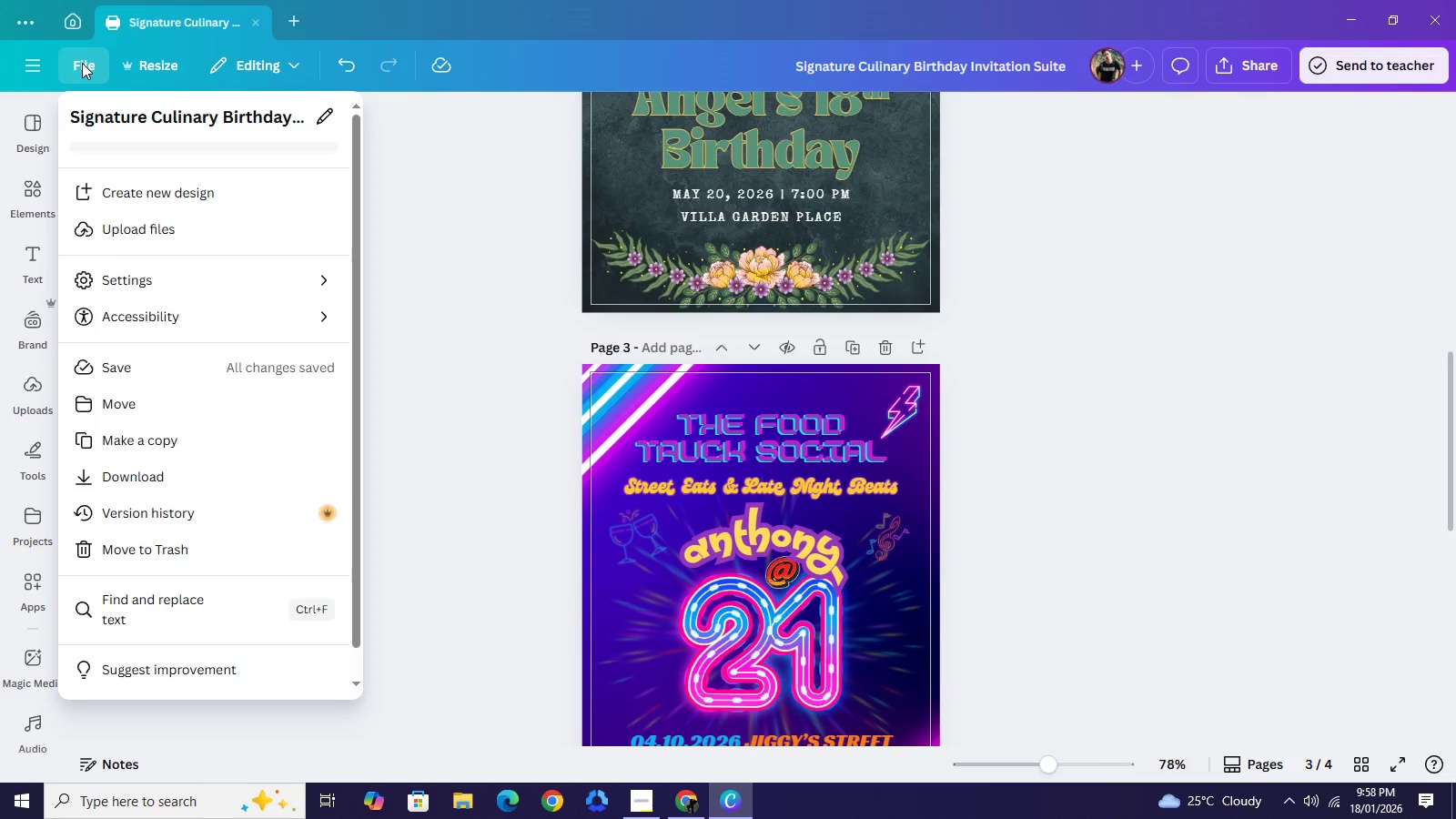 
left_click([211, 286])
 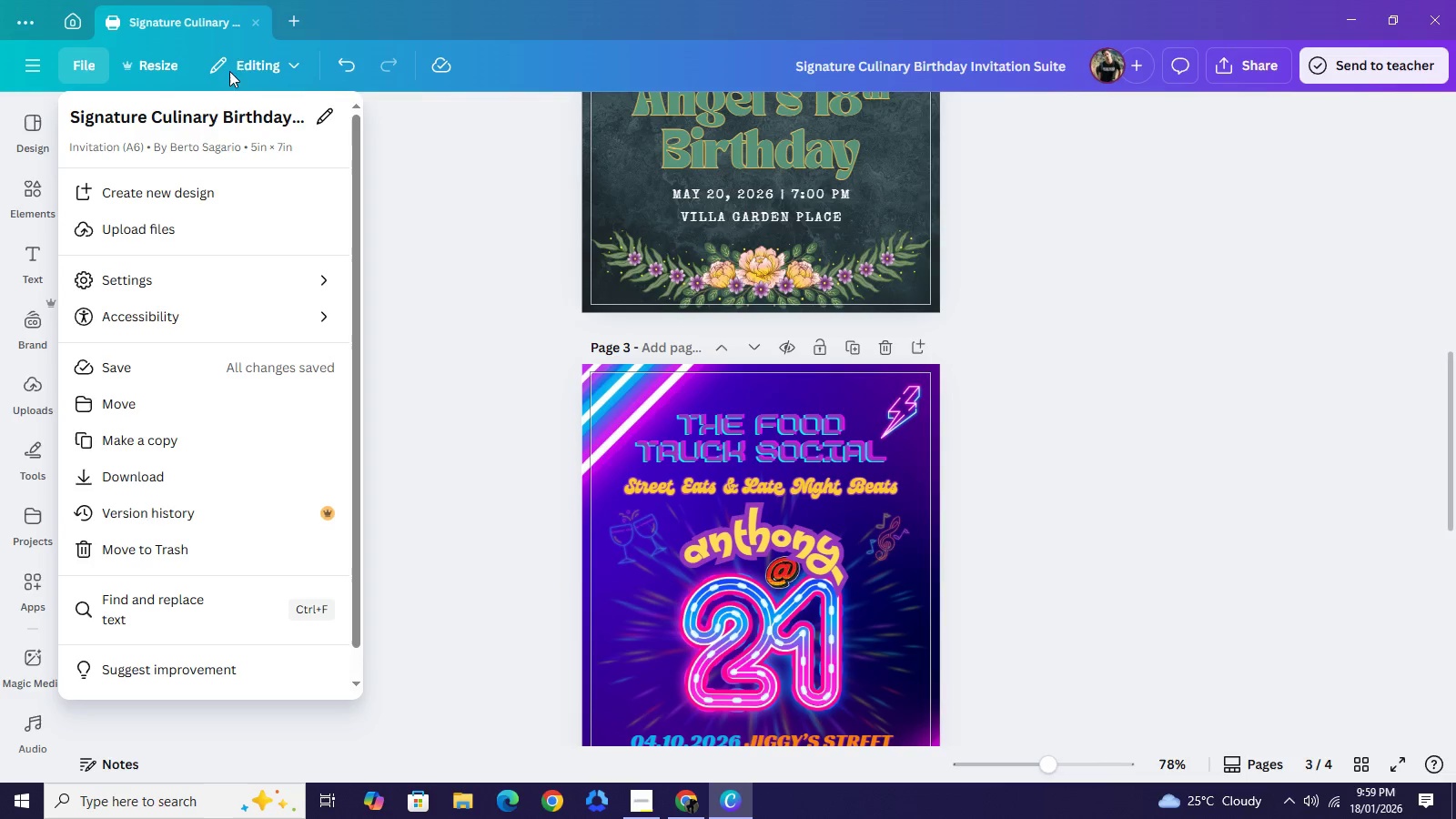 
wait(5.22)
 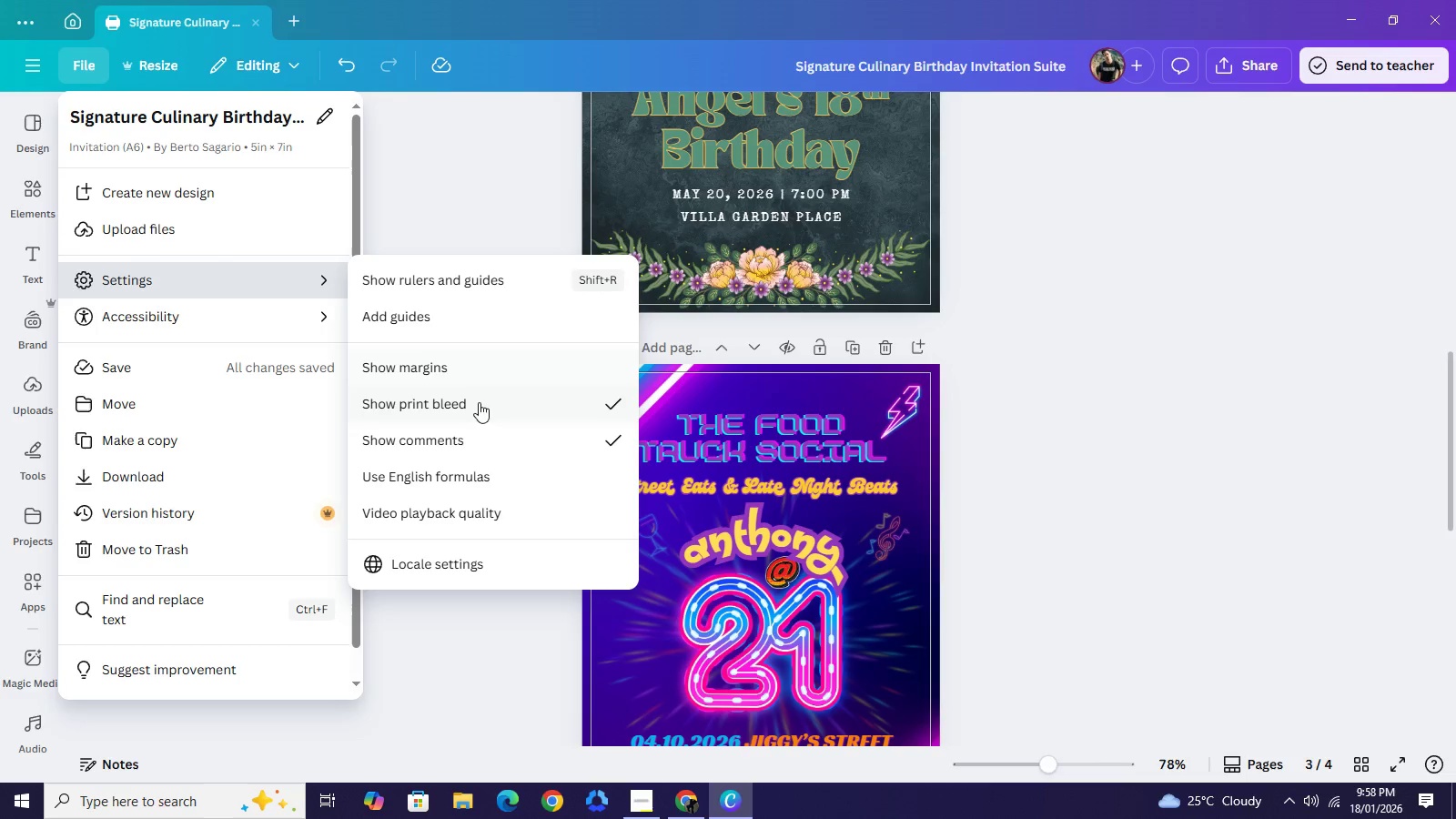 
left_click([282, 63])
 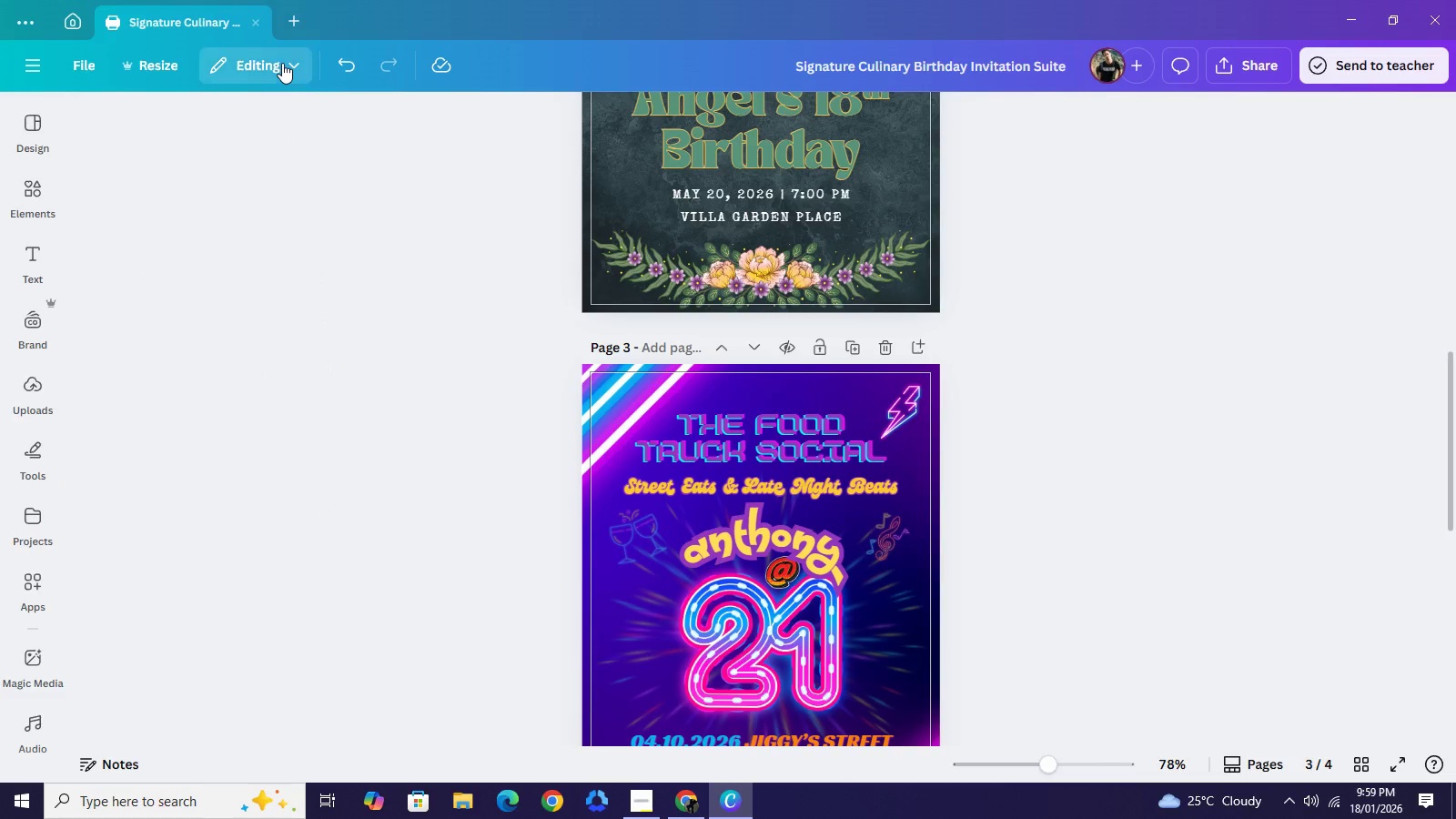 
left_click([282, 63])
 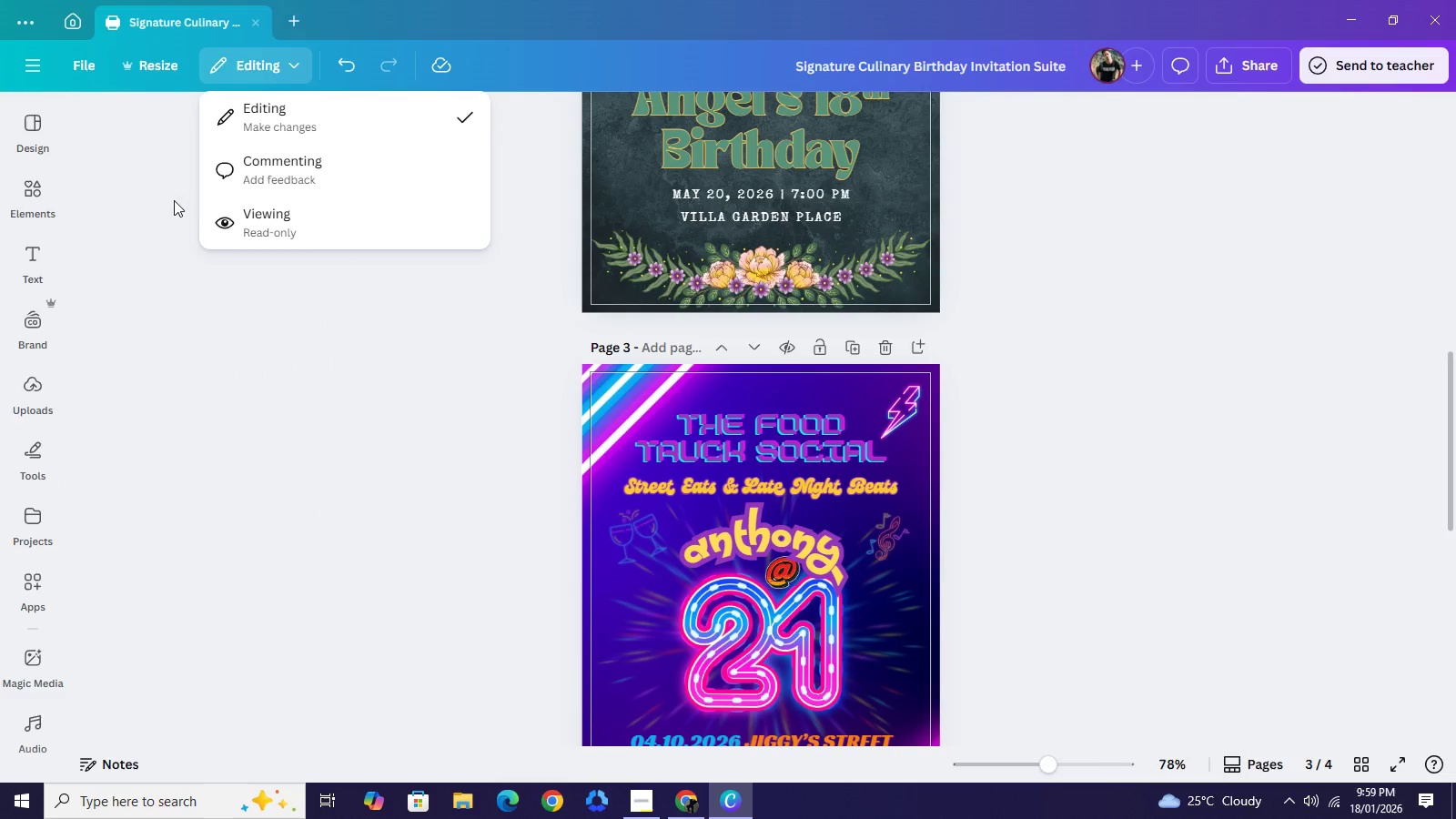 
wait(5.25)
 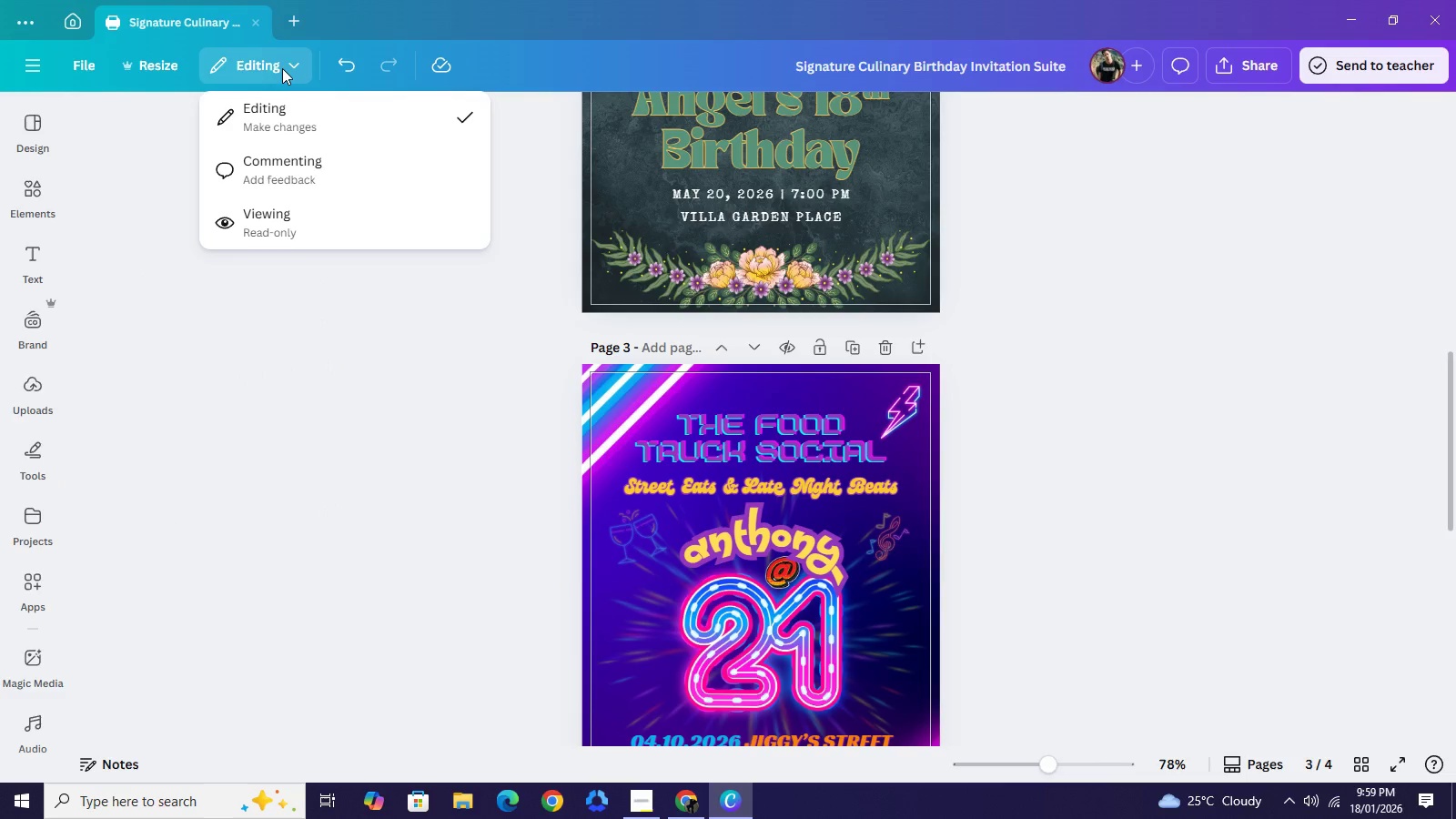 
left_click([140, 78])
 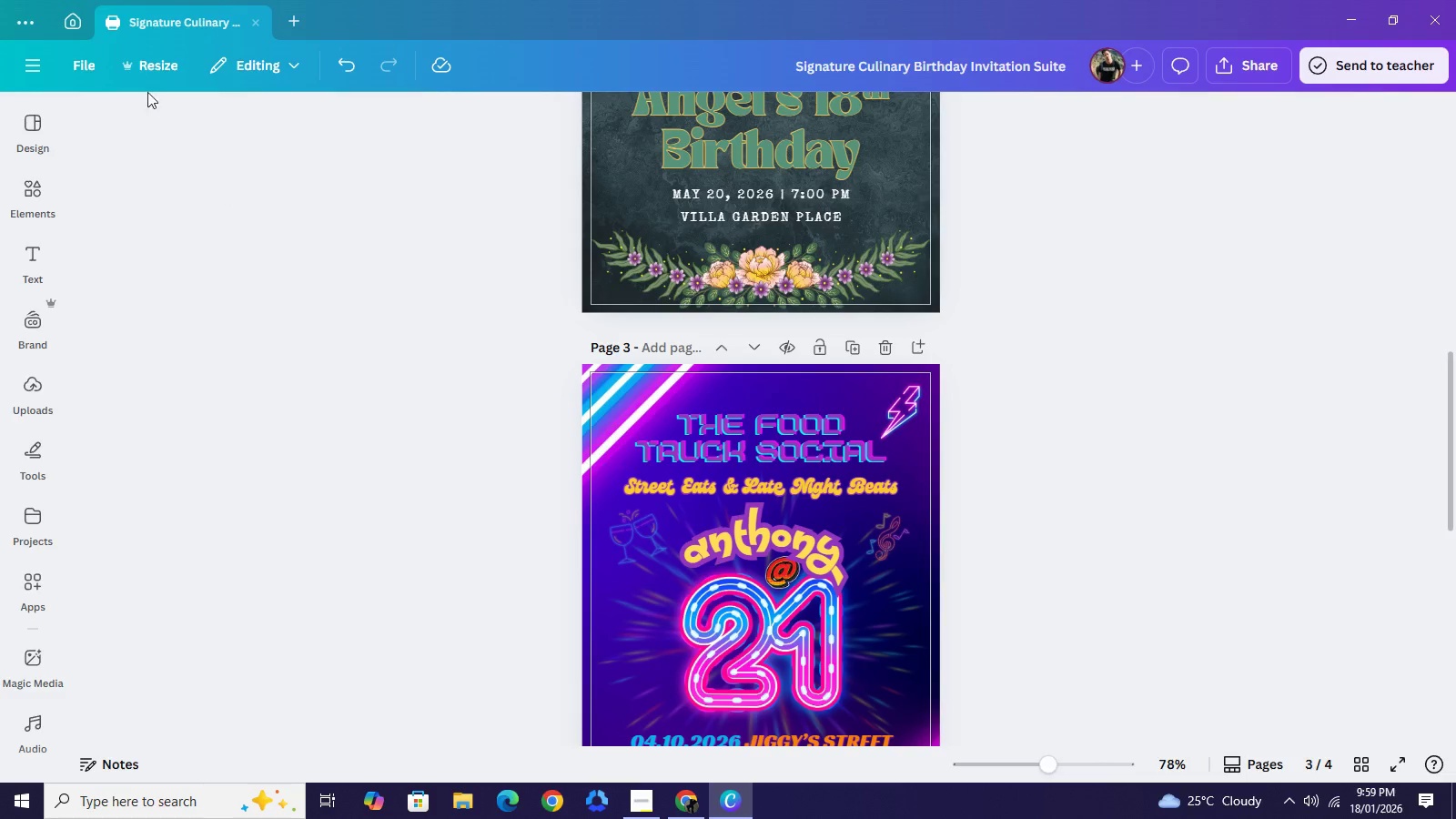 
left_click([153, 67])
 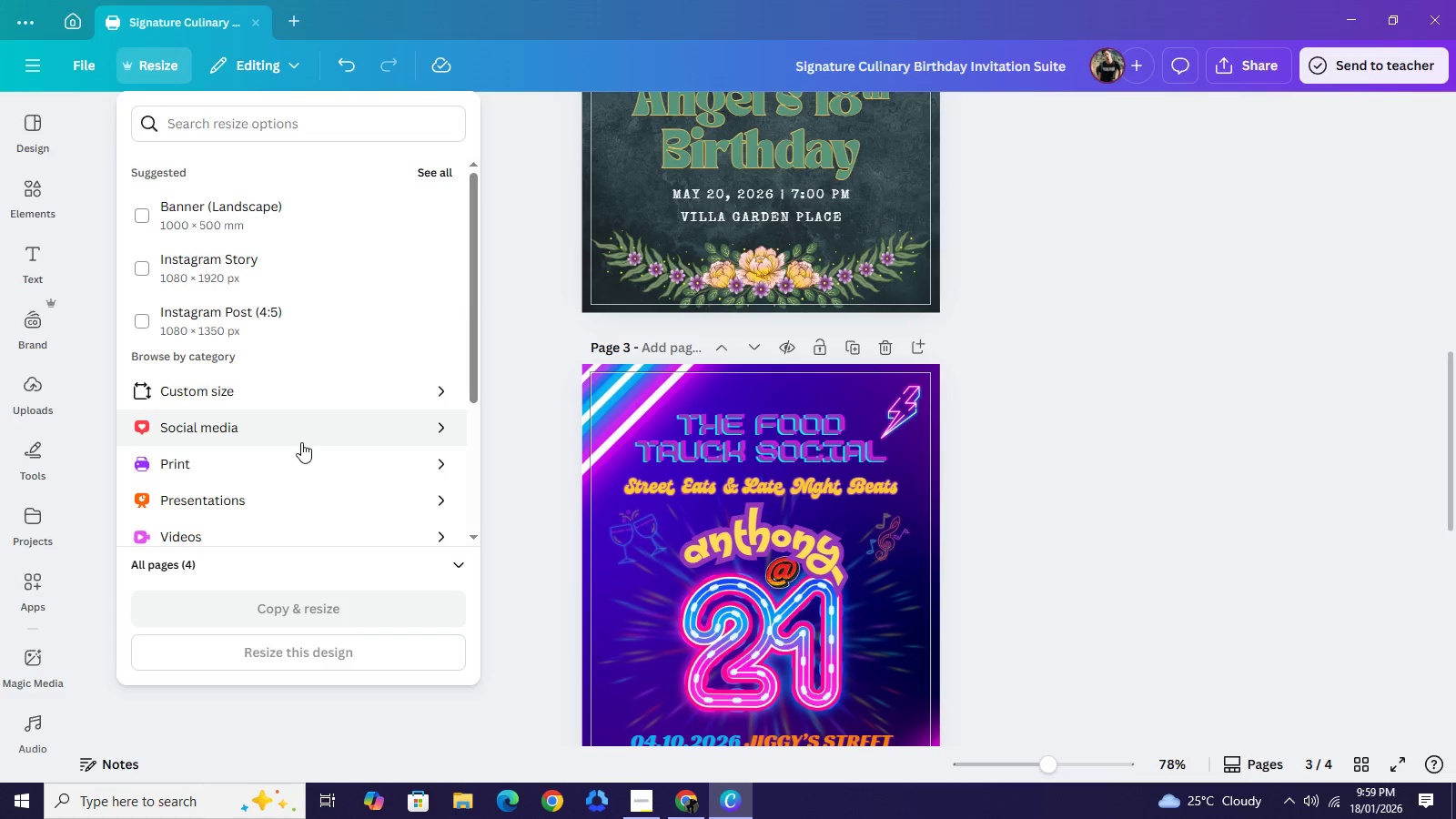 
wait(5.56)
 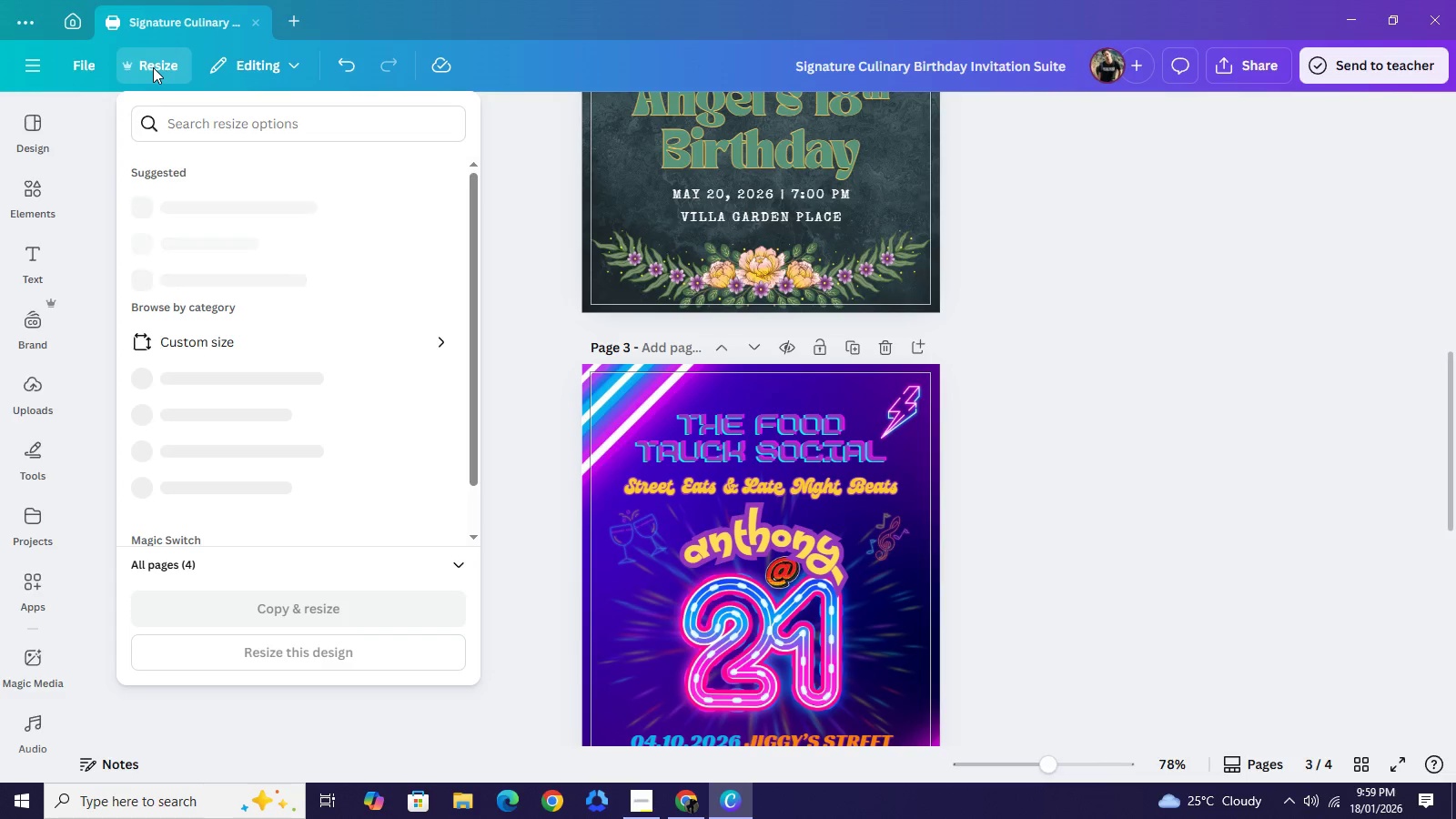 
left_click([306, 466])
 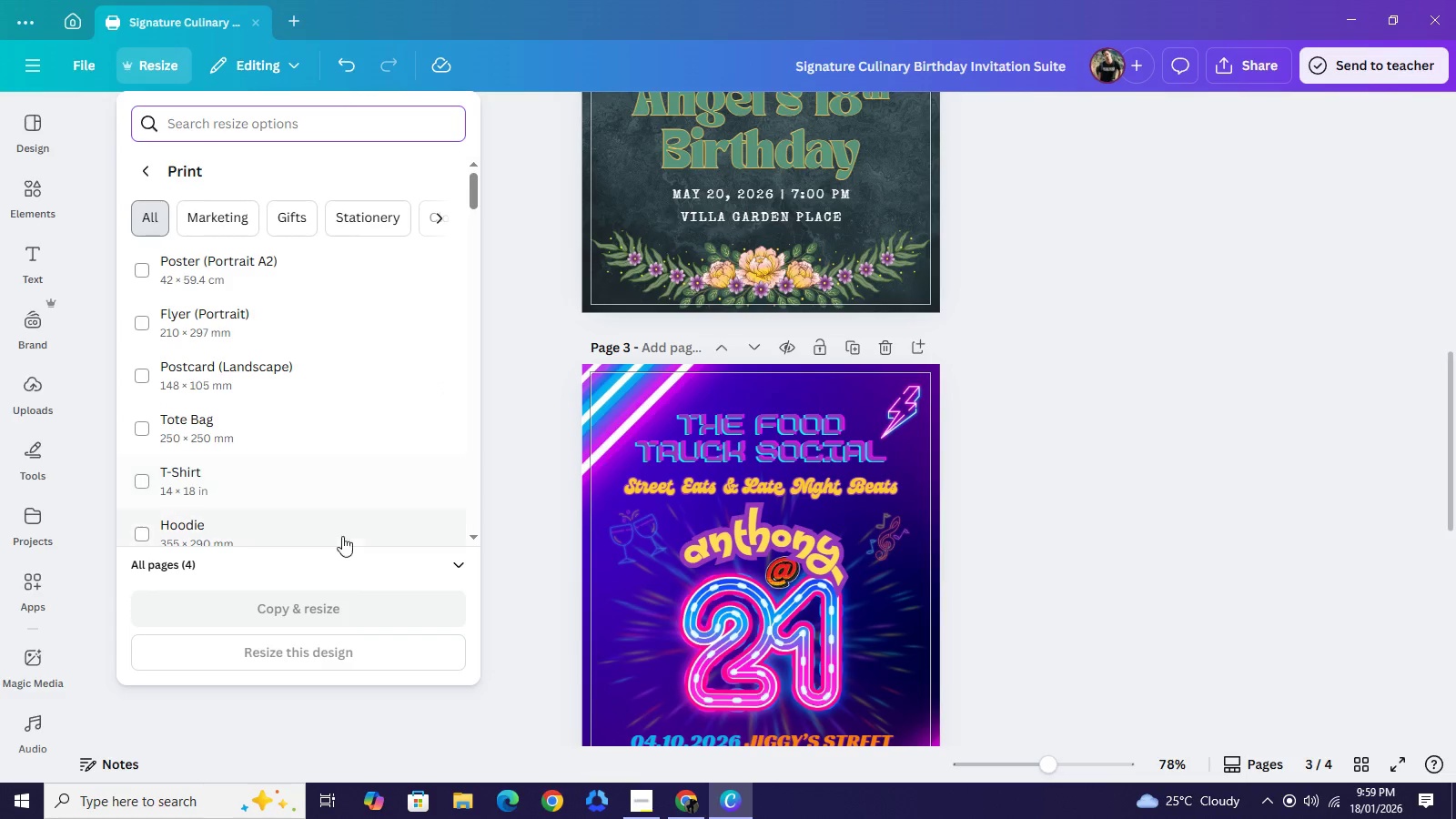 
scroll: coordinate [353, 500], scroll_direction: down, amount: 3.0
 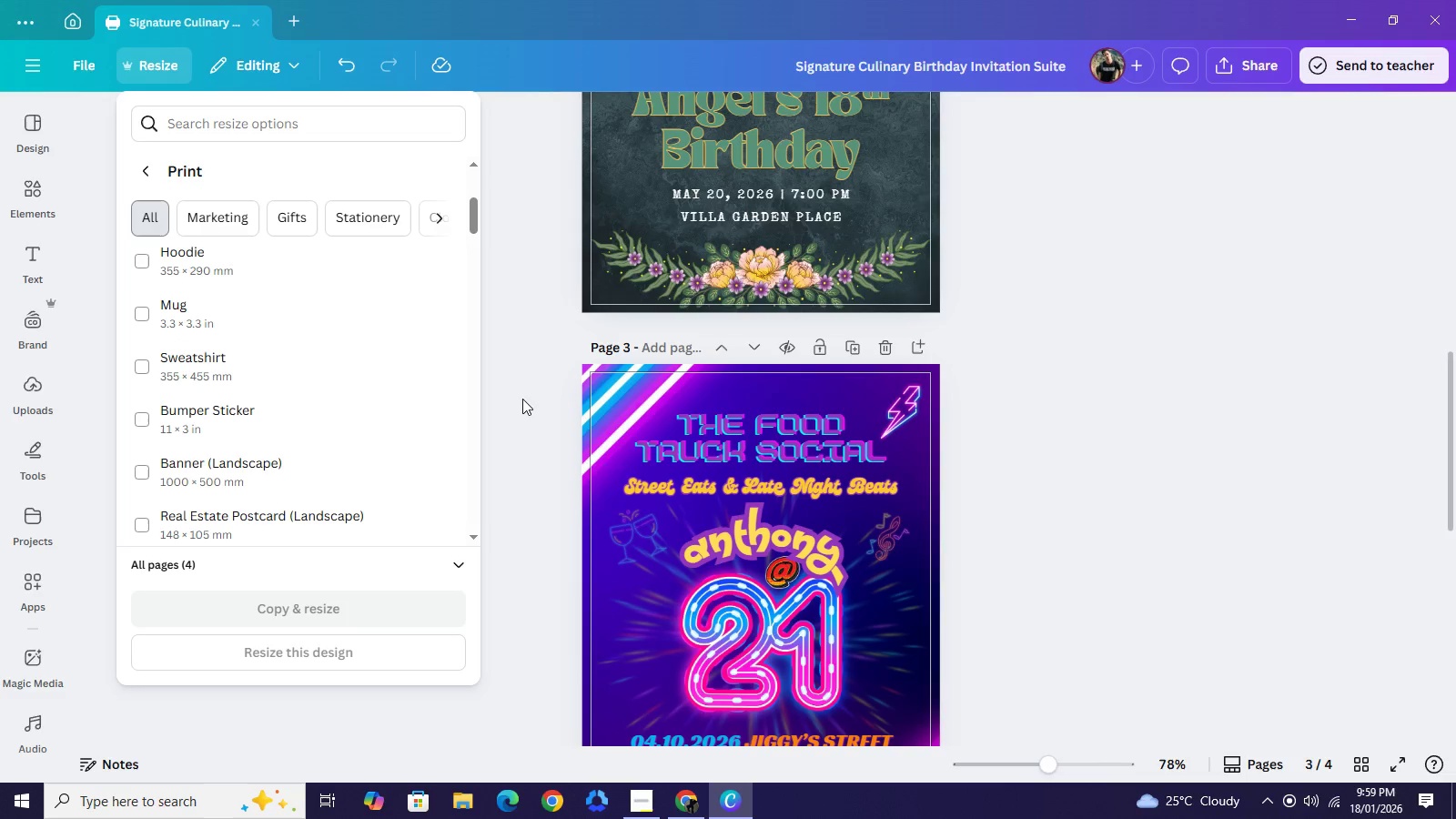 
left_click([522, 399])
 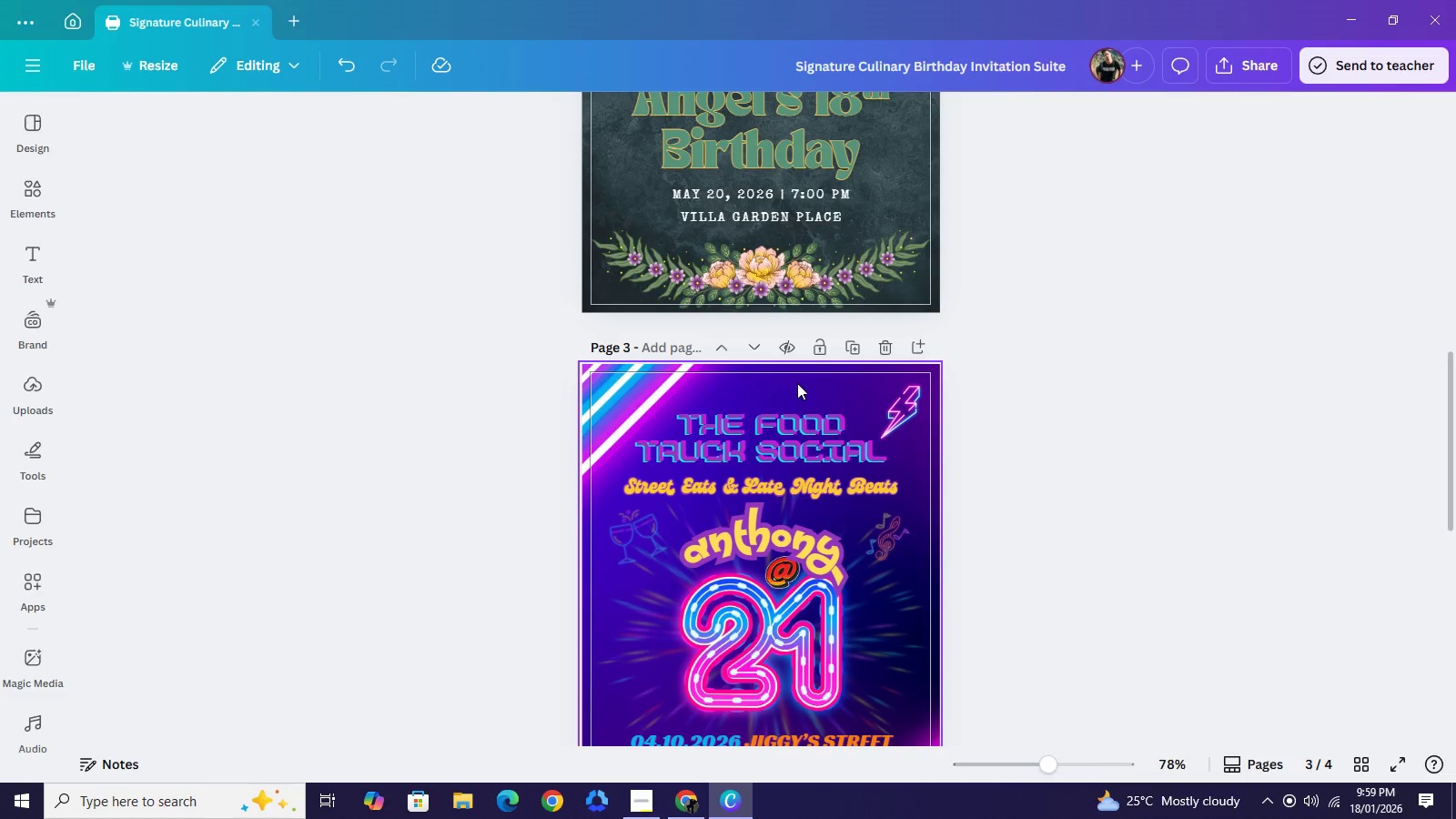 
left_click([803, 371])
 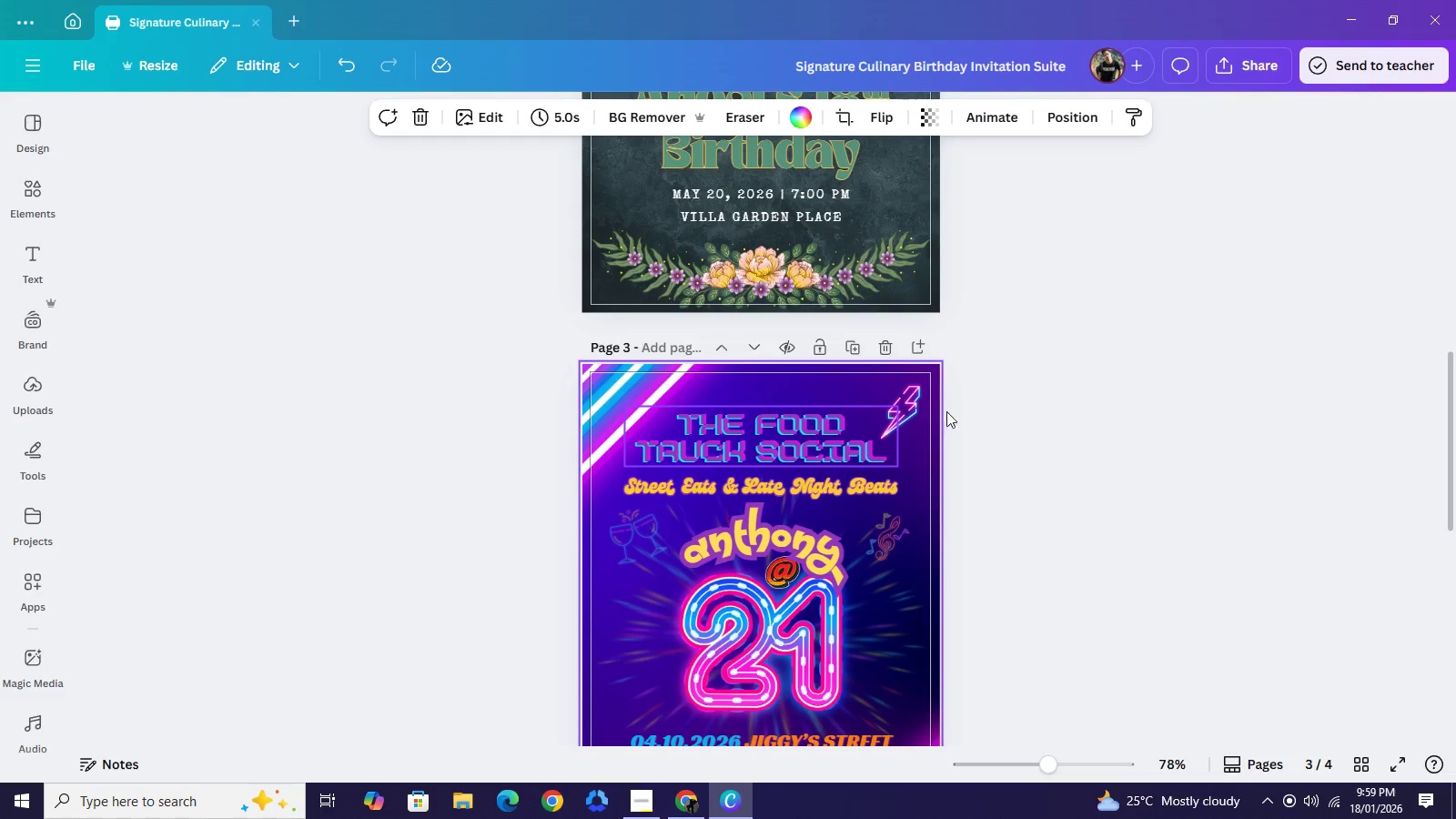 
wait(6.03)
 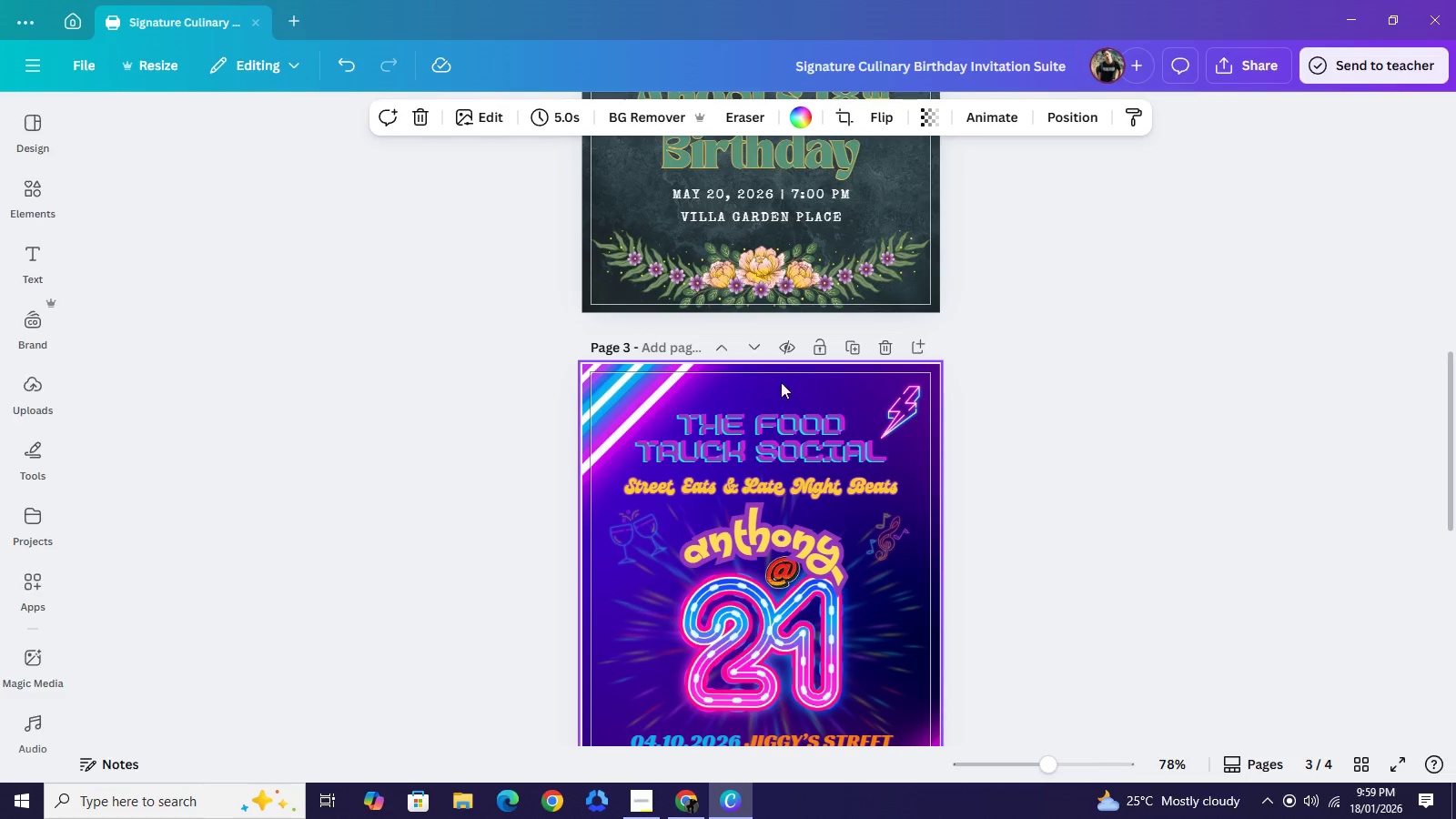 
left_click([79, 59])
 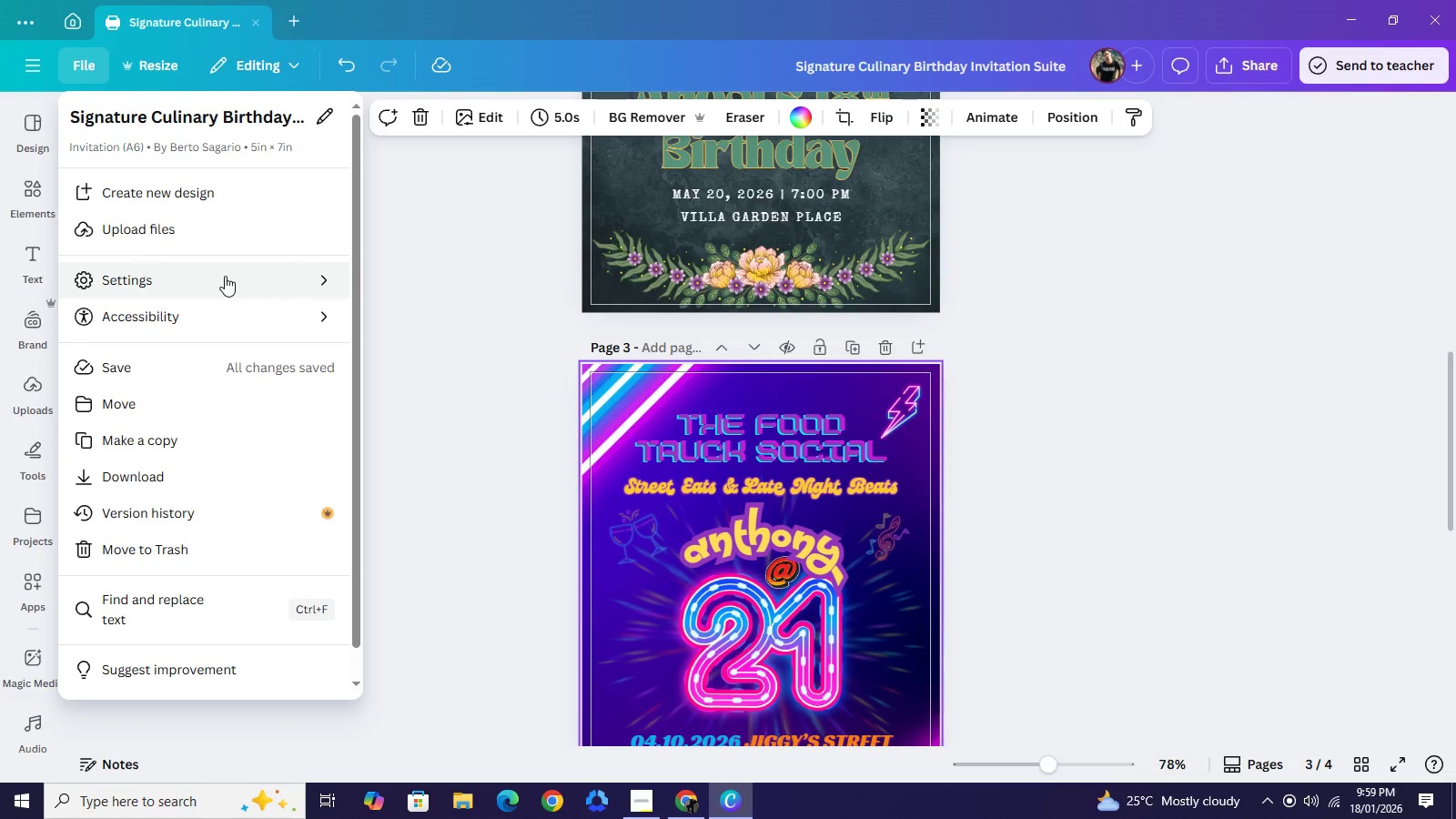 
mouse_move([237, 298])
 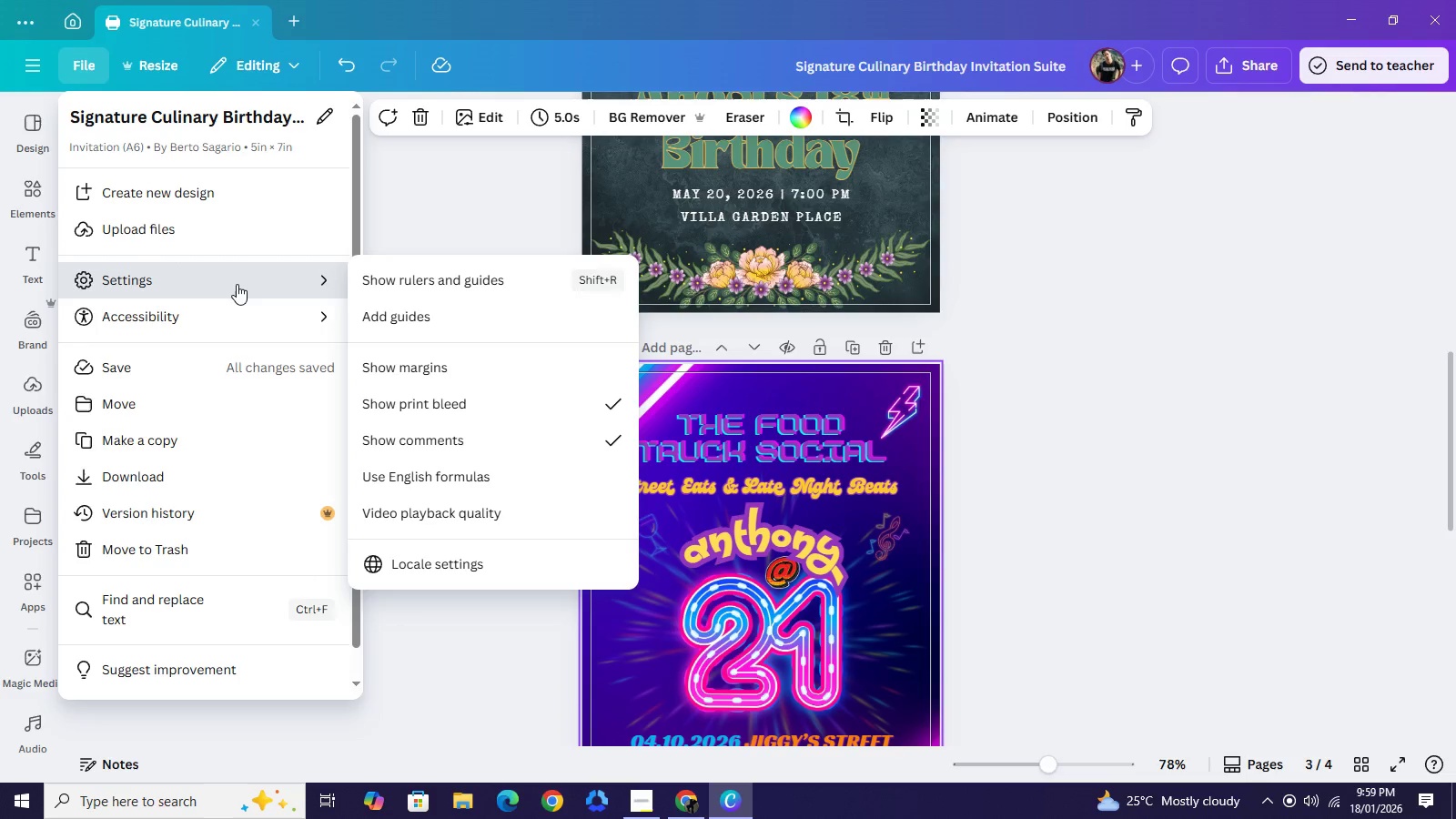 
left_click([237, 284])
 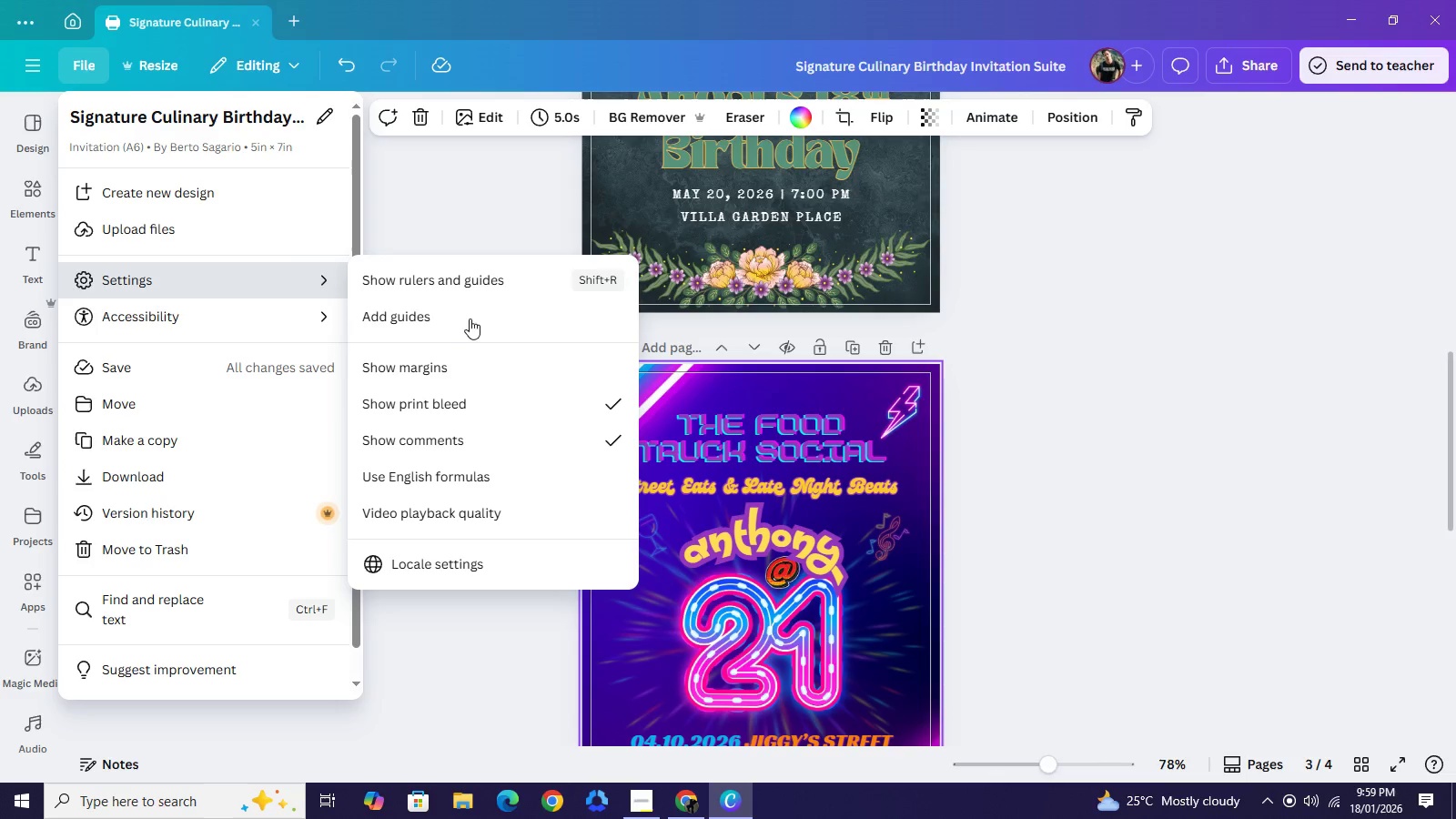 
wait(6.56)
 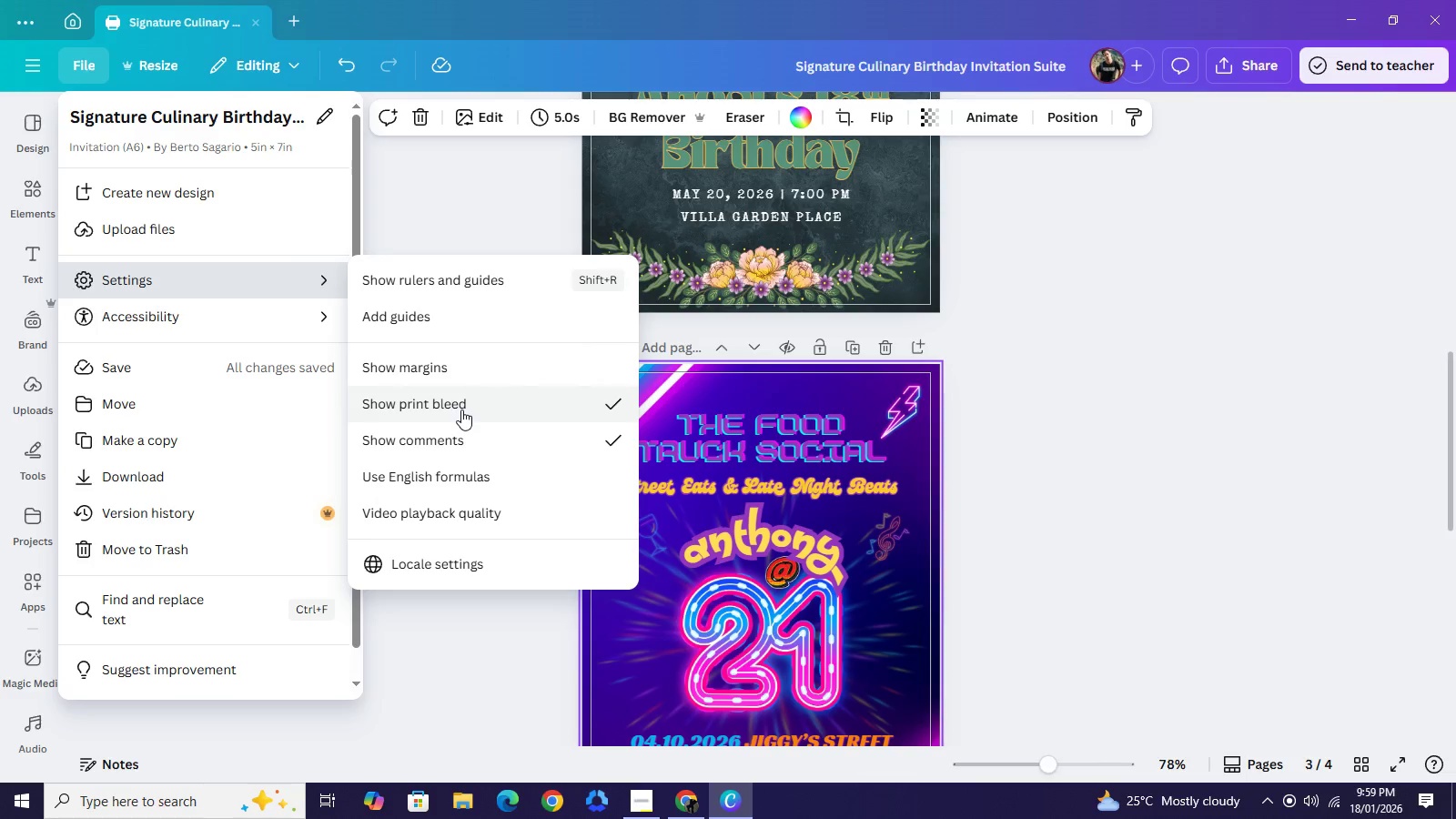 
left_click([460, 281])
 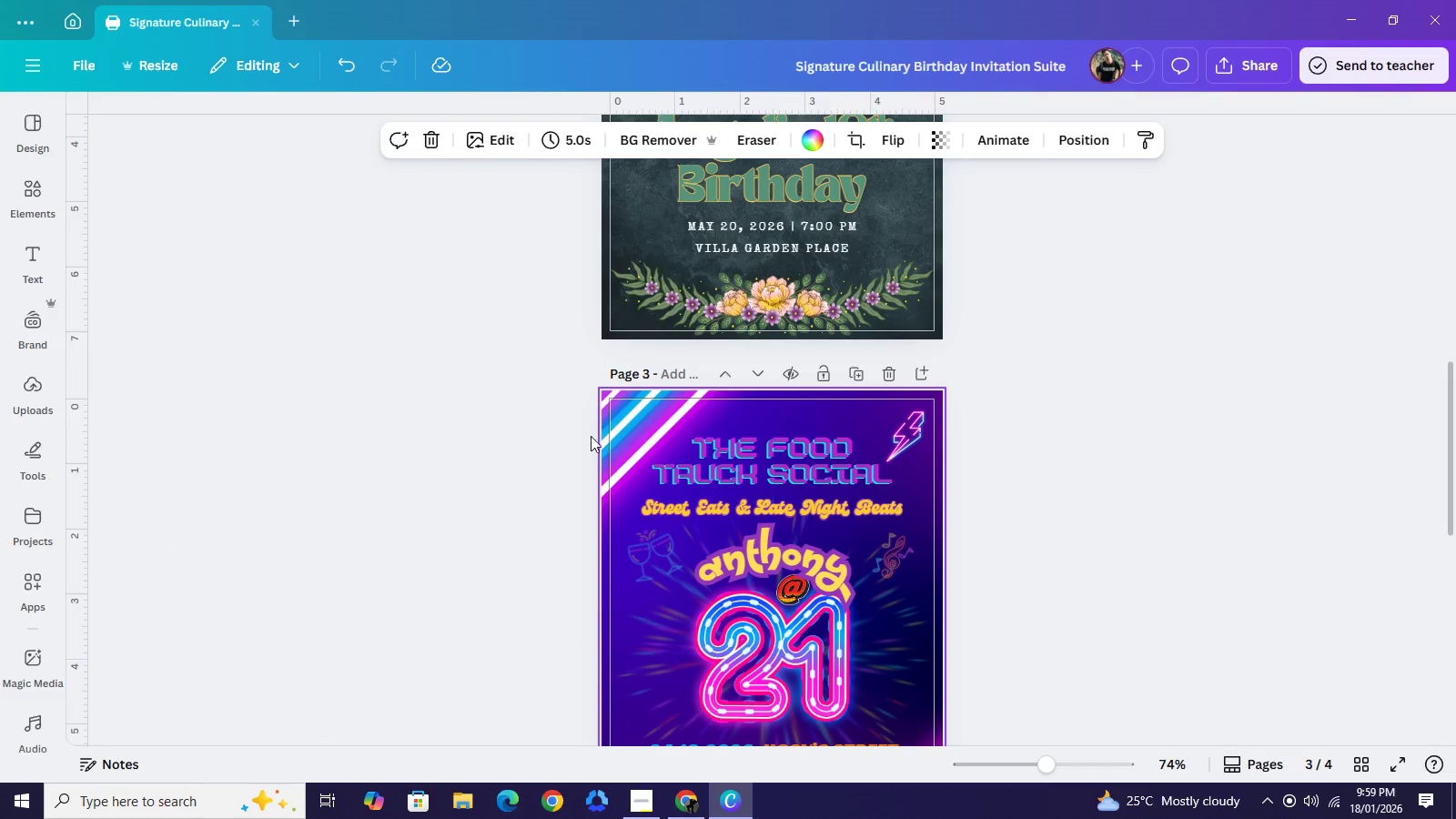 
wait(6.45)
 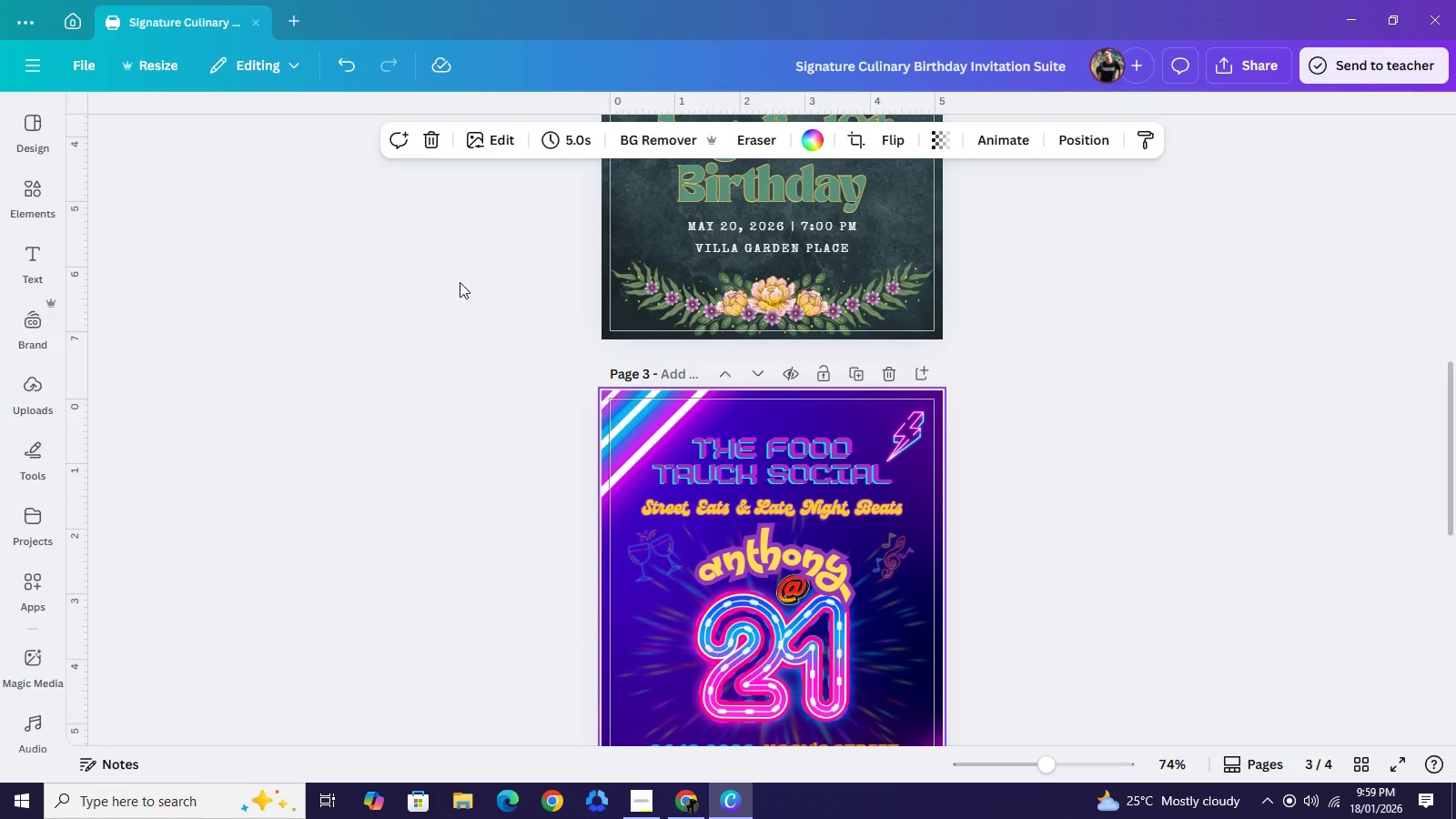 
left_click([622, 396])
 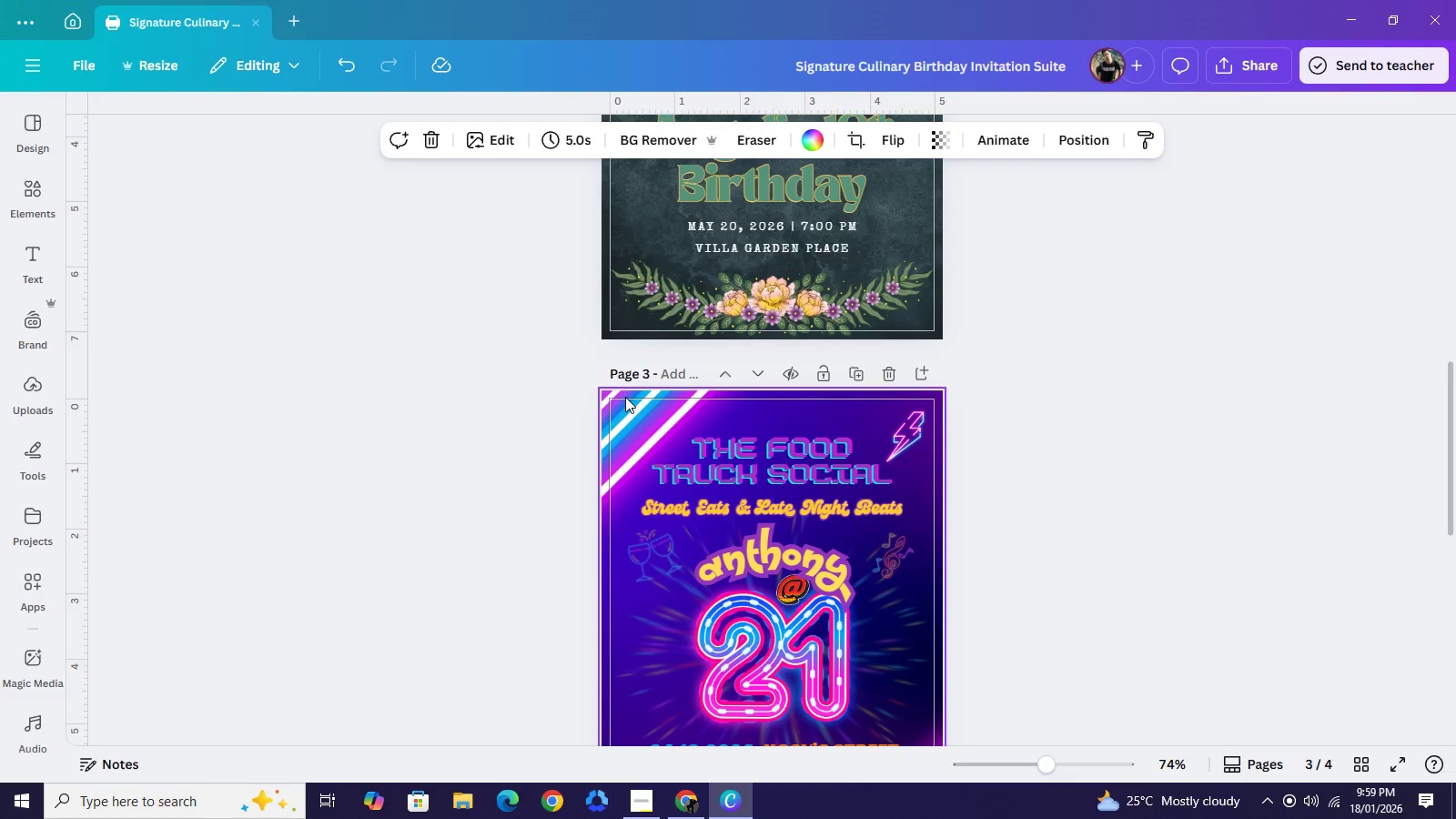 
left_click([625, 397])
 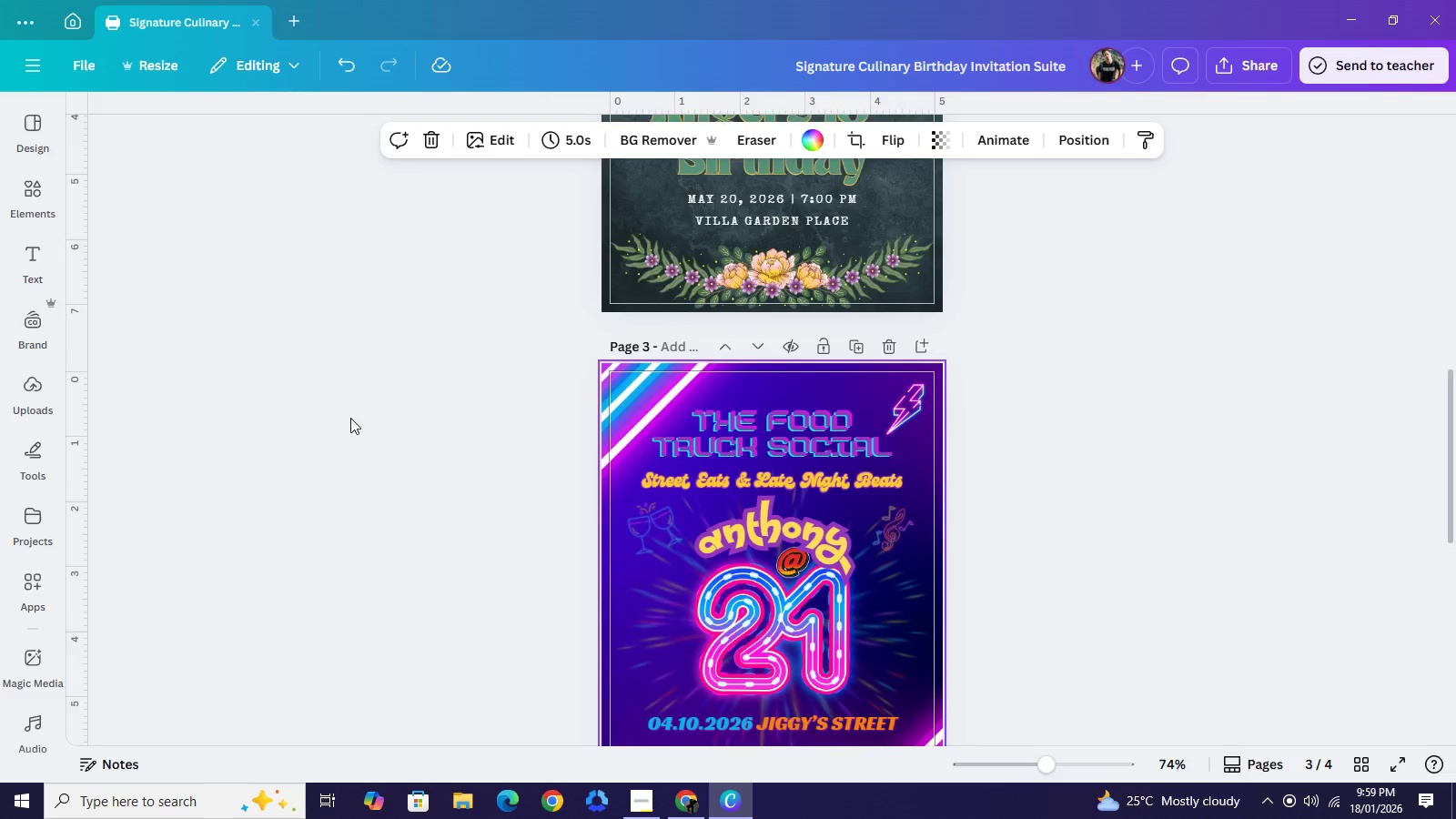 
scroll: coordinate [349, 422], scroll_direction: down, amount: 3.0
 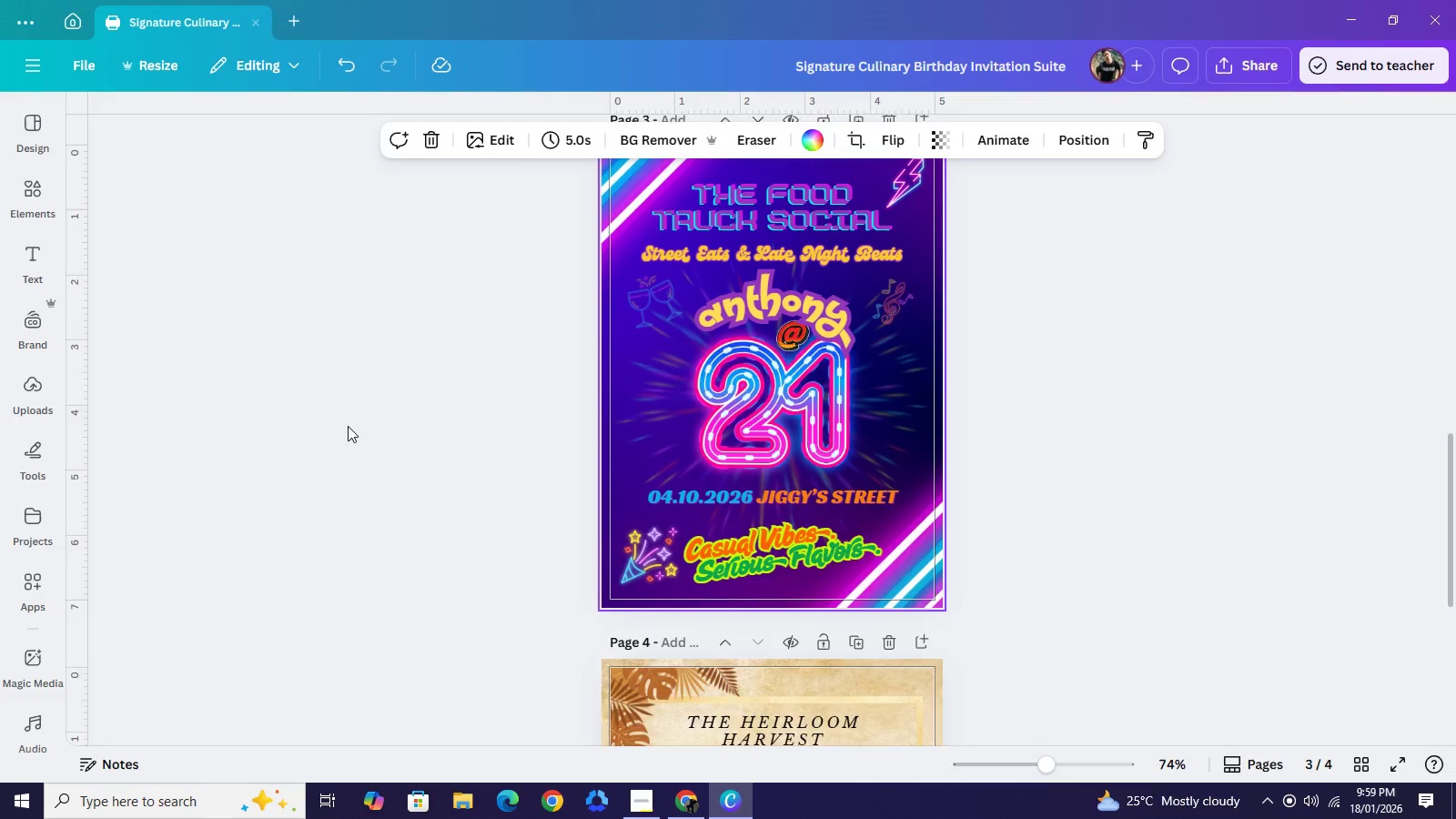 
scroll: coordinate [348, 426], scroll_direction: up, amount: 9.0
 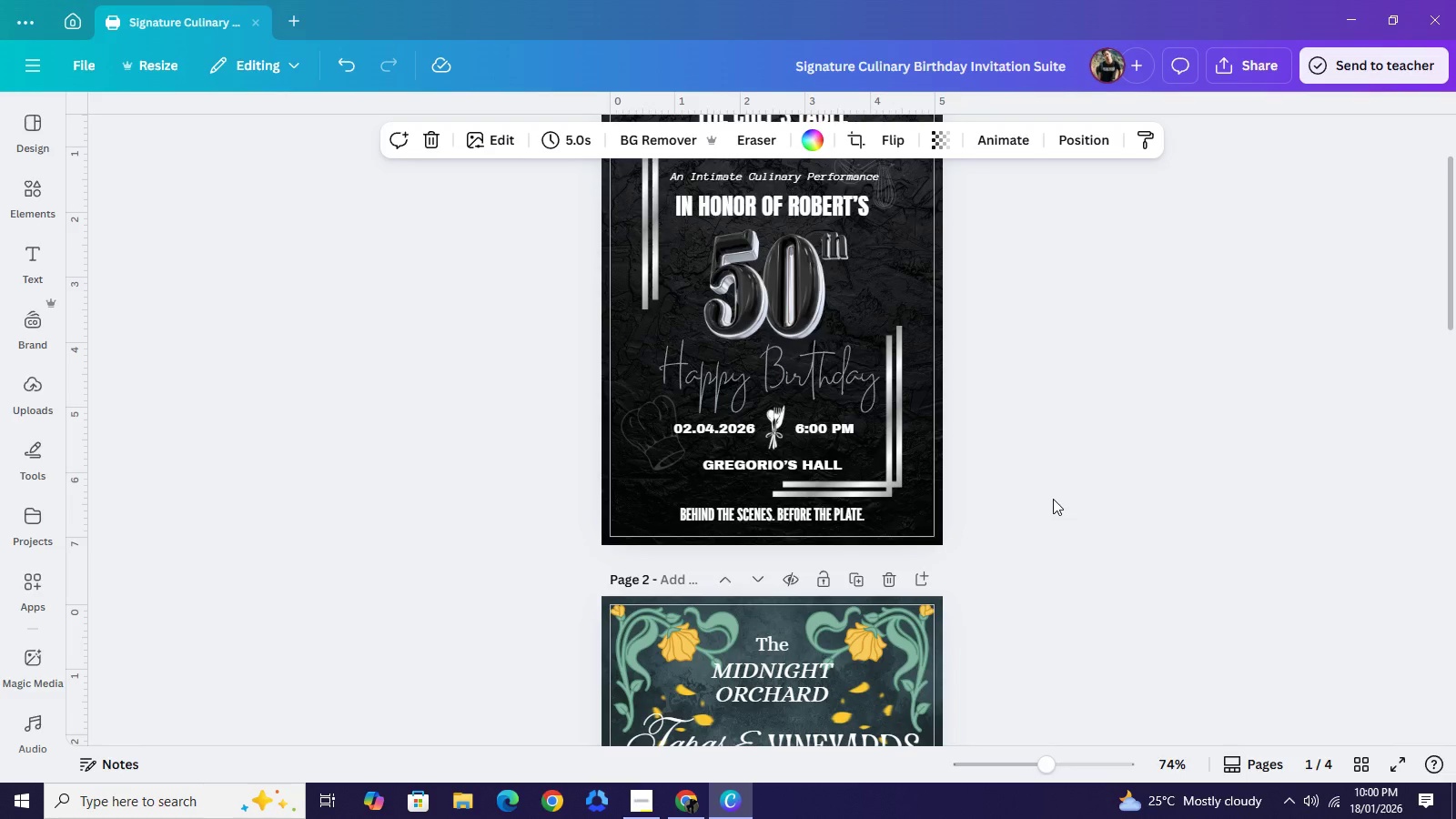 
wait(13.61)
 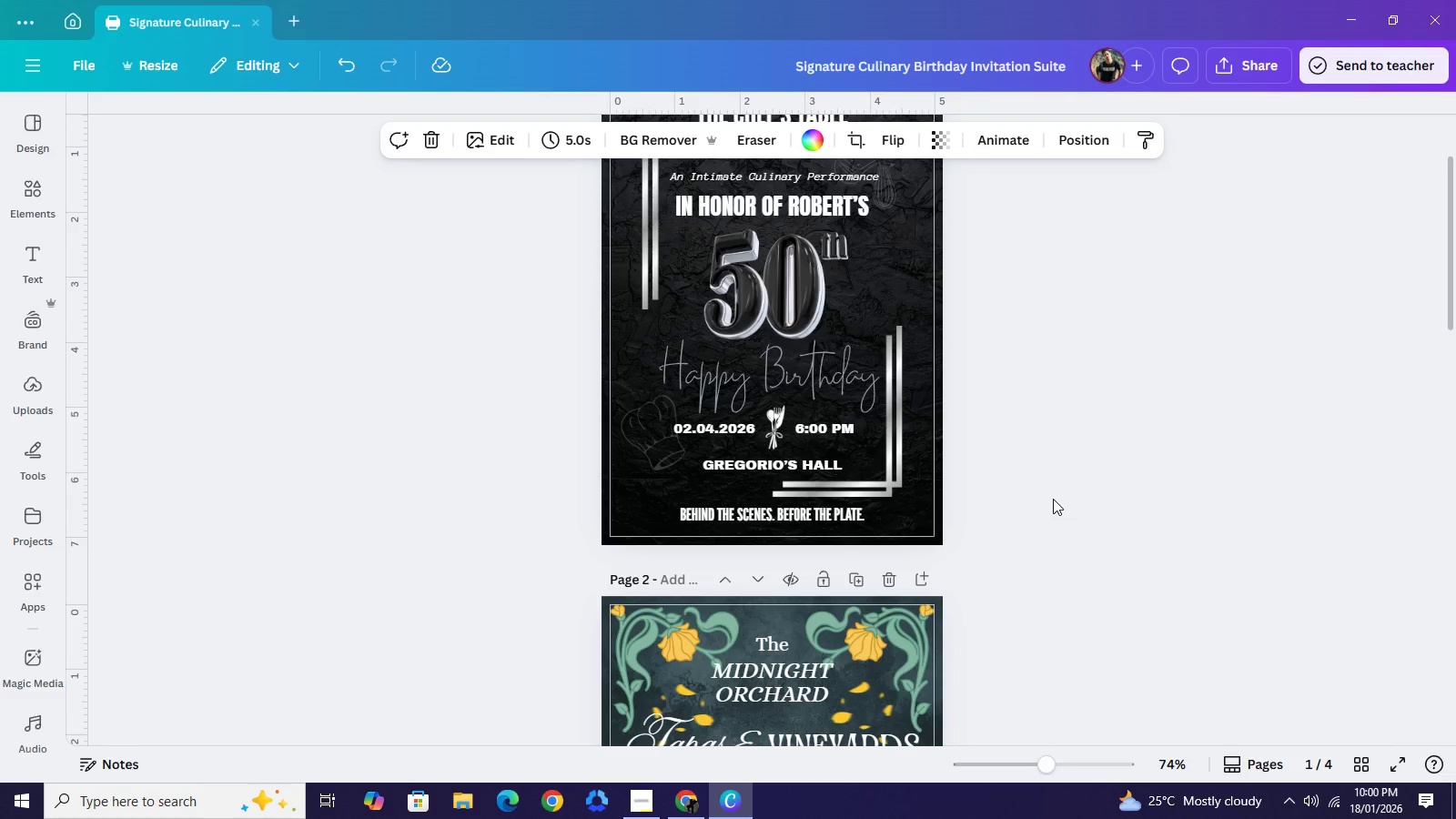 
scroll: coordinate [1008, 497], scroll_direction: up, amount: 2.0
 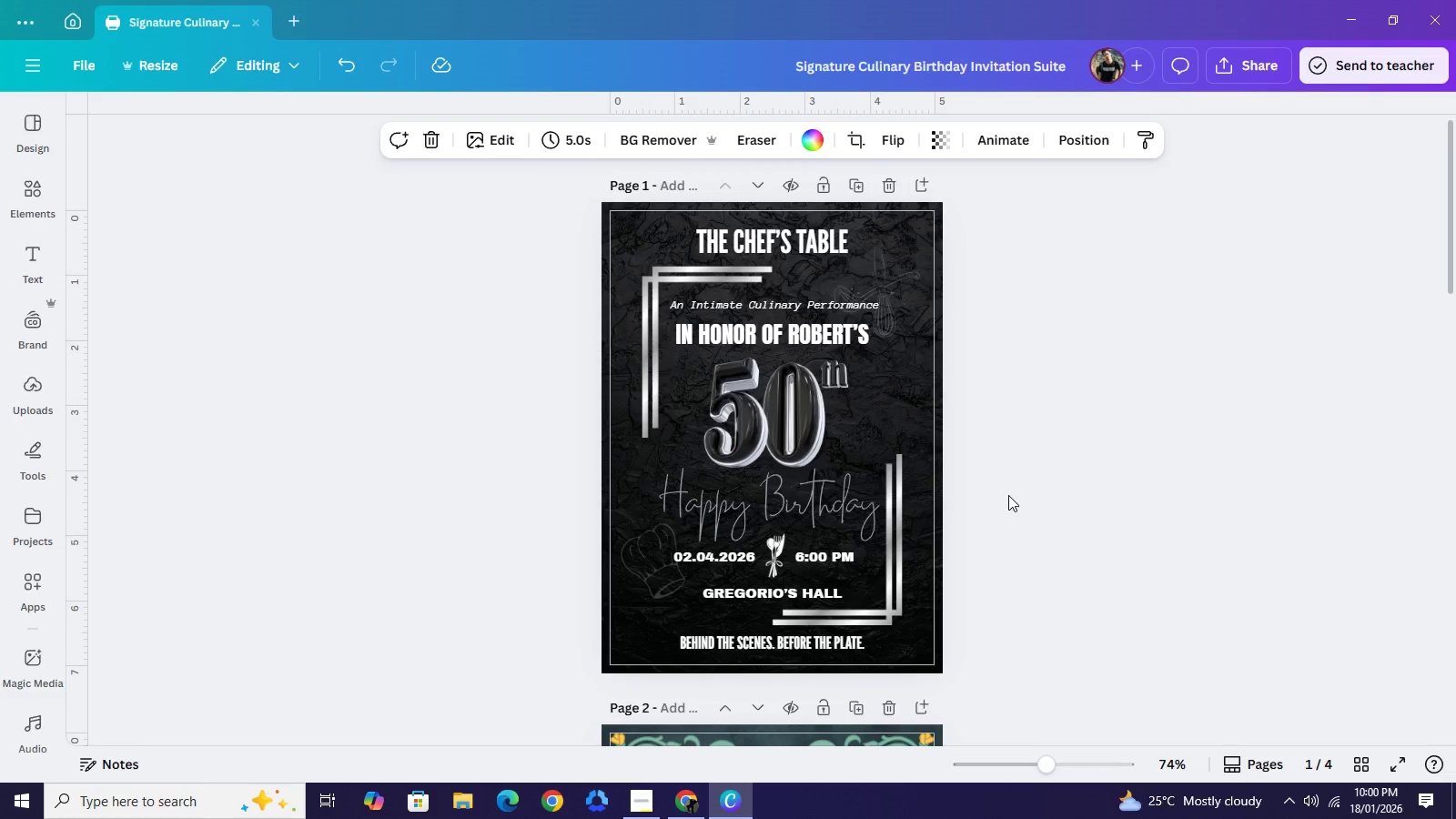 
scroll: coordinate [1006, 496], scroll_direction: down, amount: 3.0
 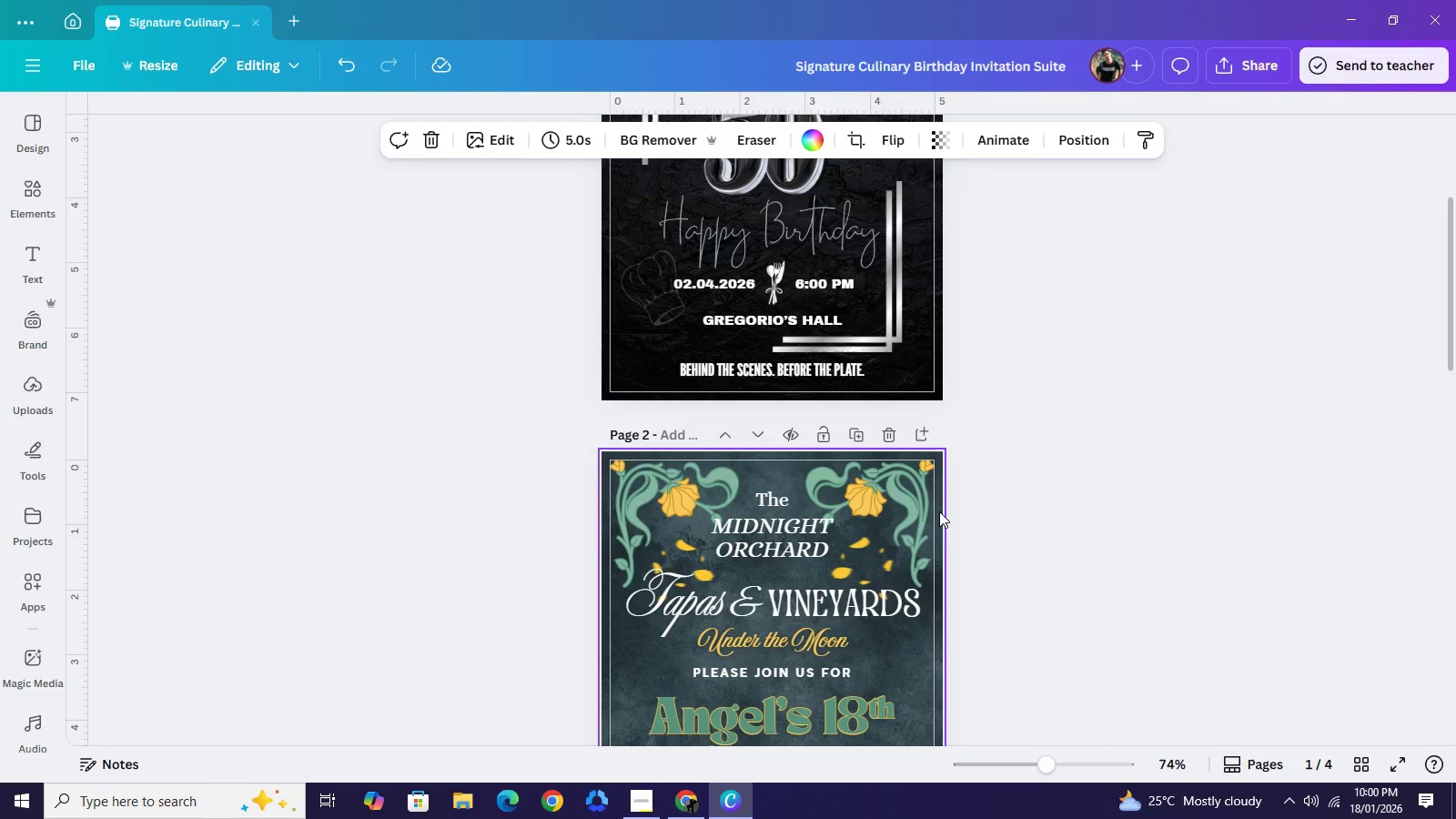 
wait(9.53)
 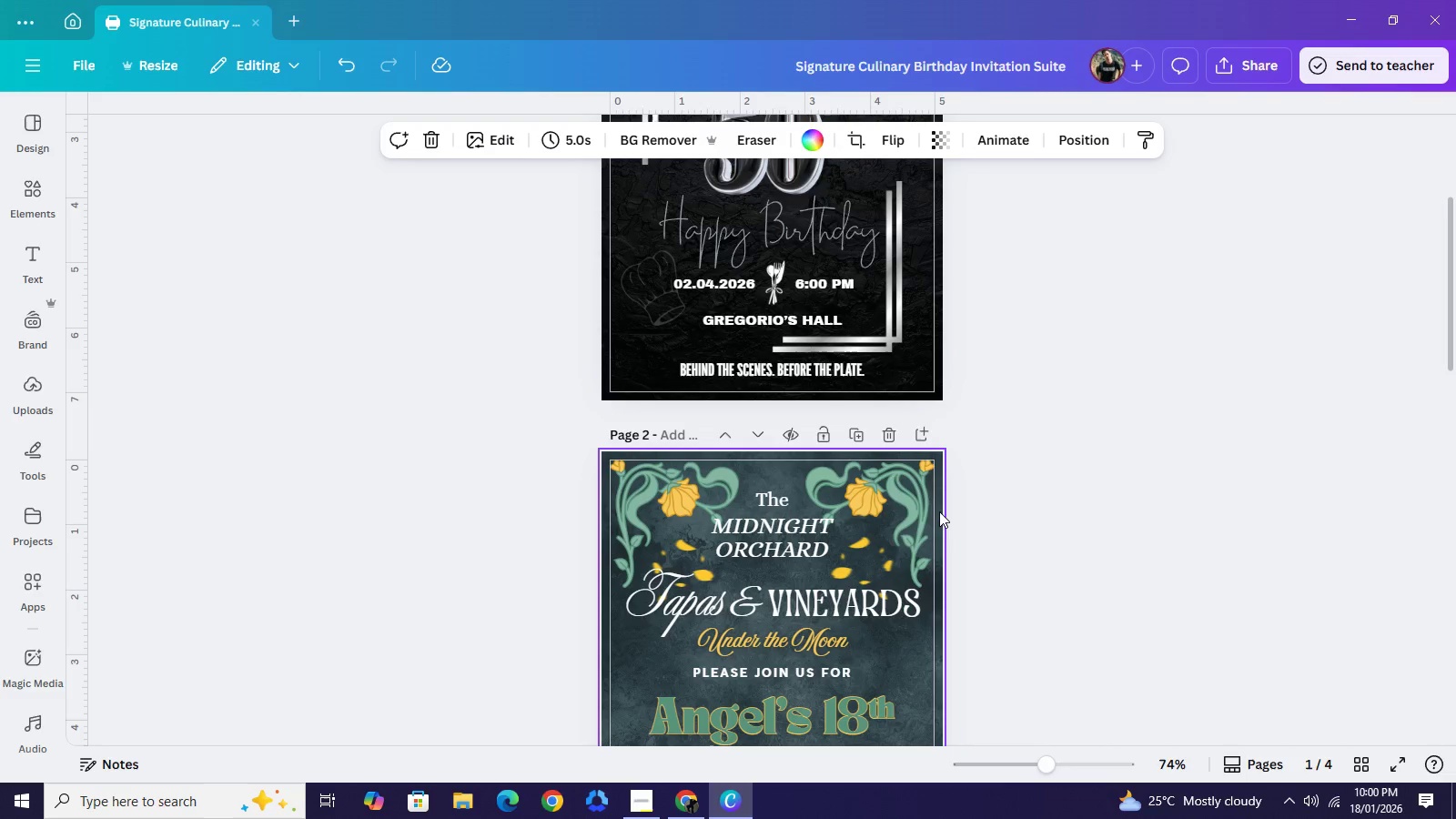 
left_click([81, 22])
 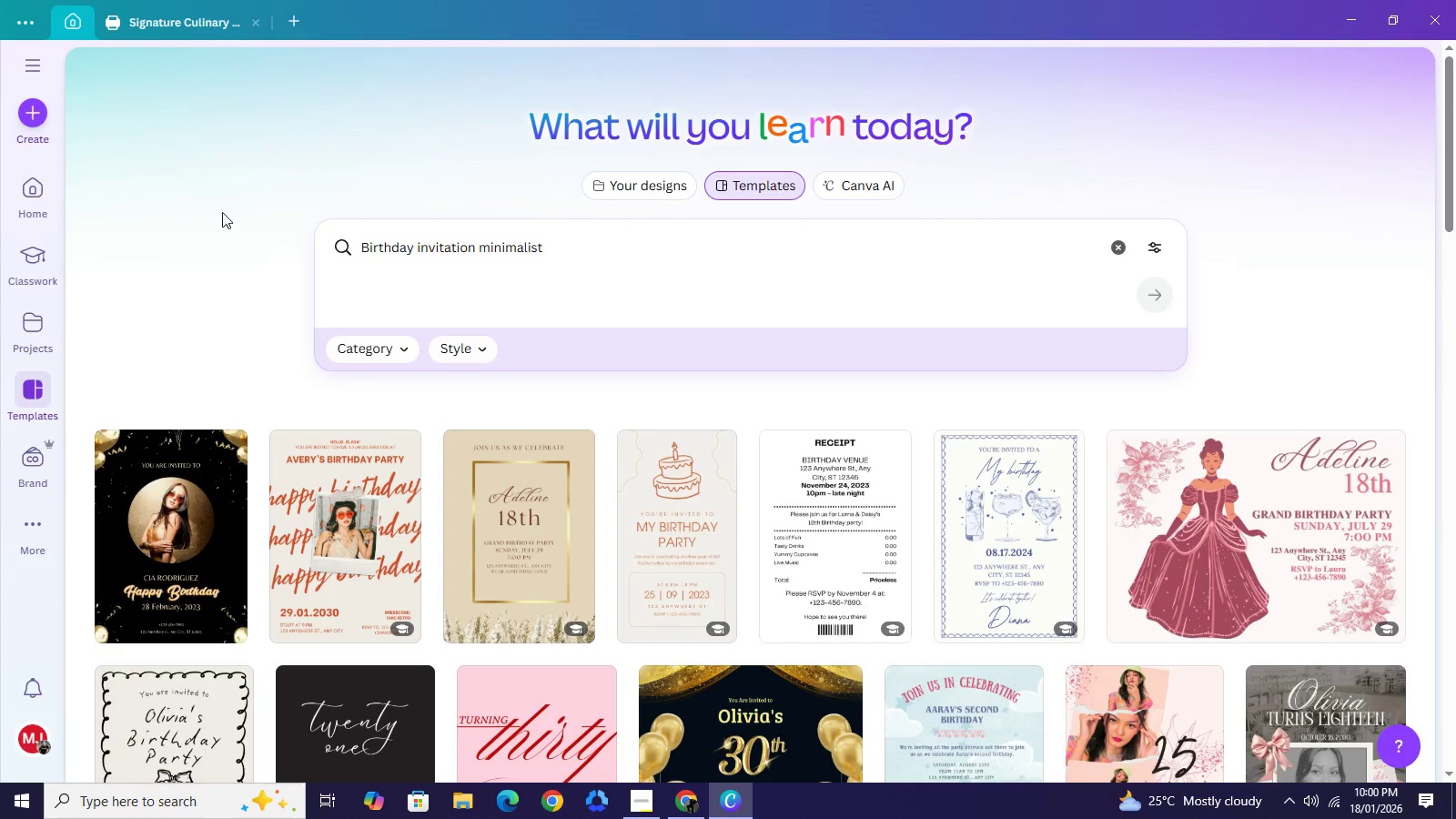 
wait(8.72)
 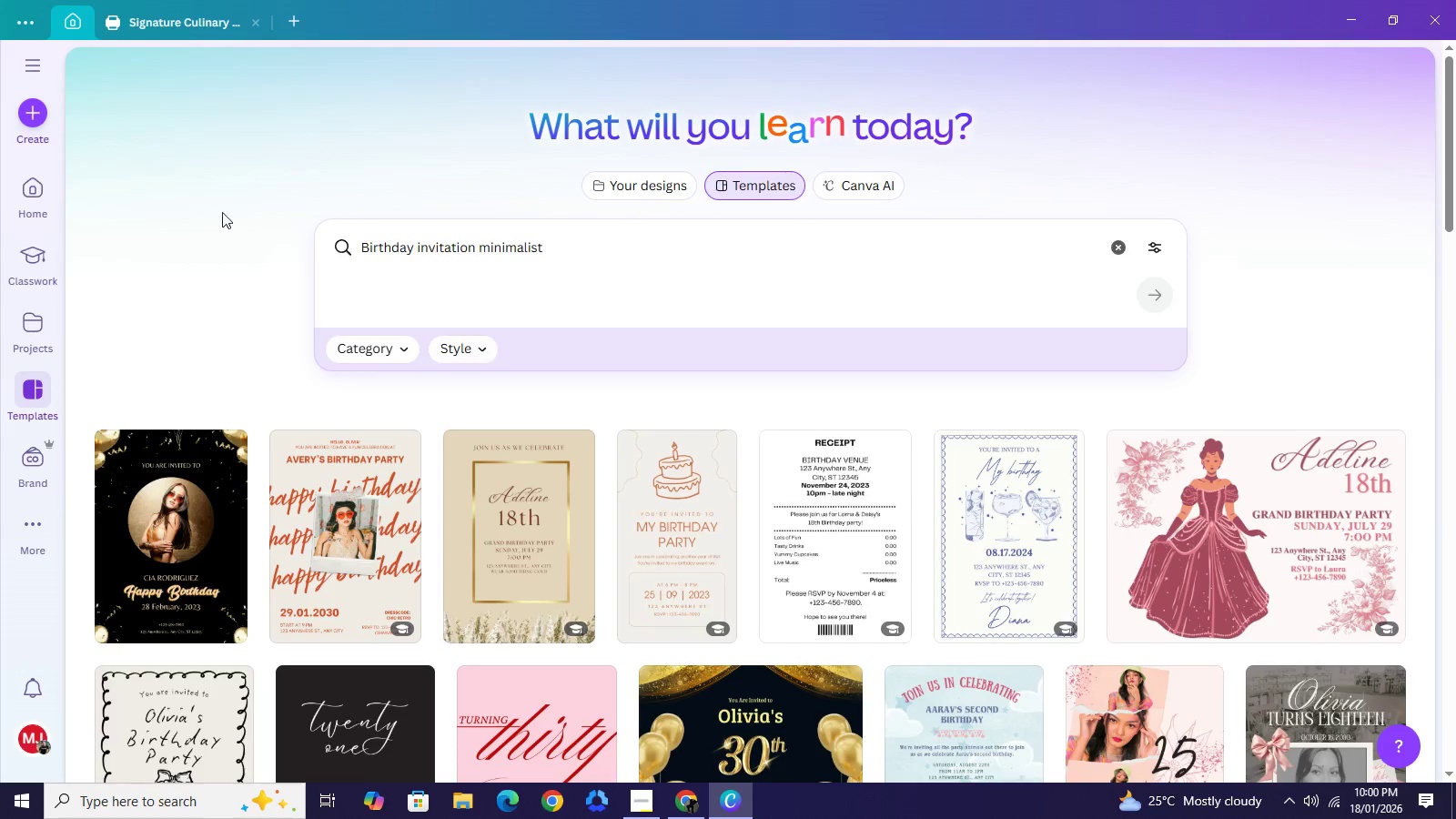 
left_click([610, 255])
 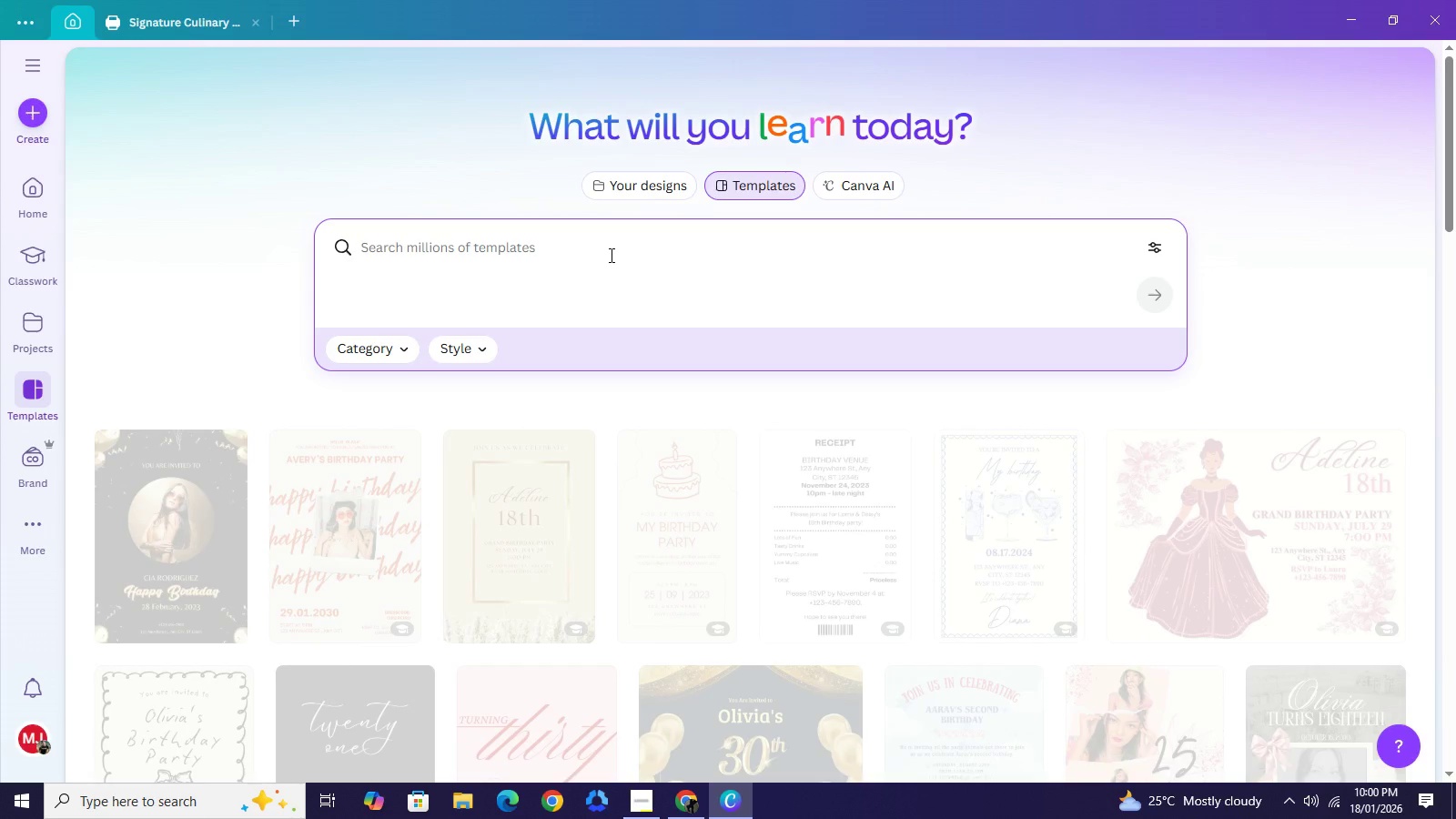 
type(lo)
 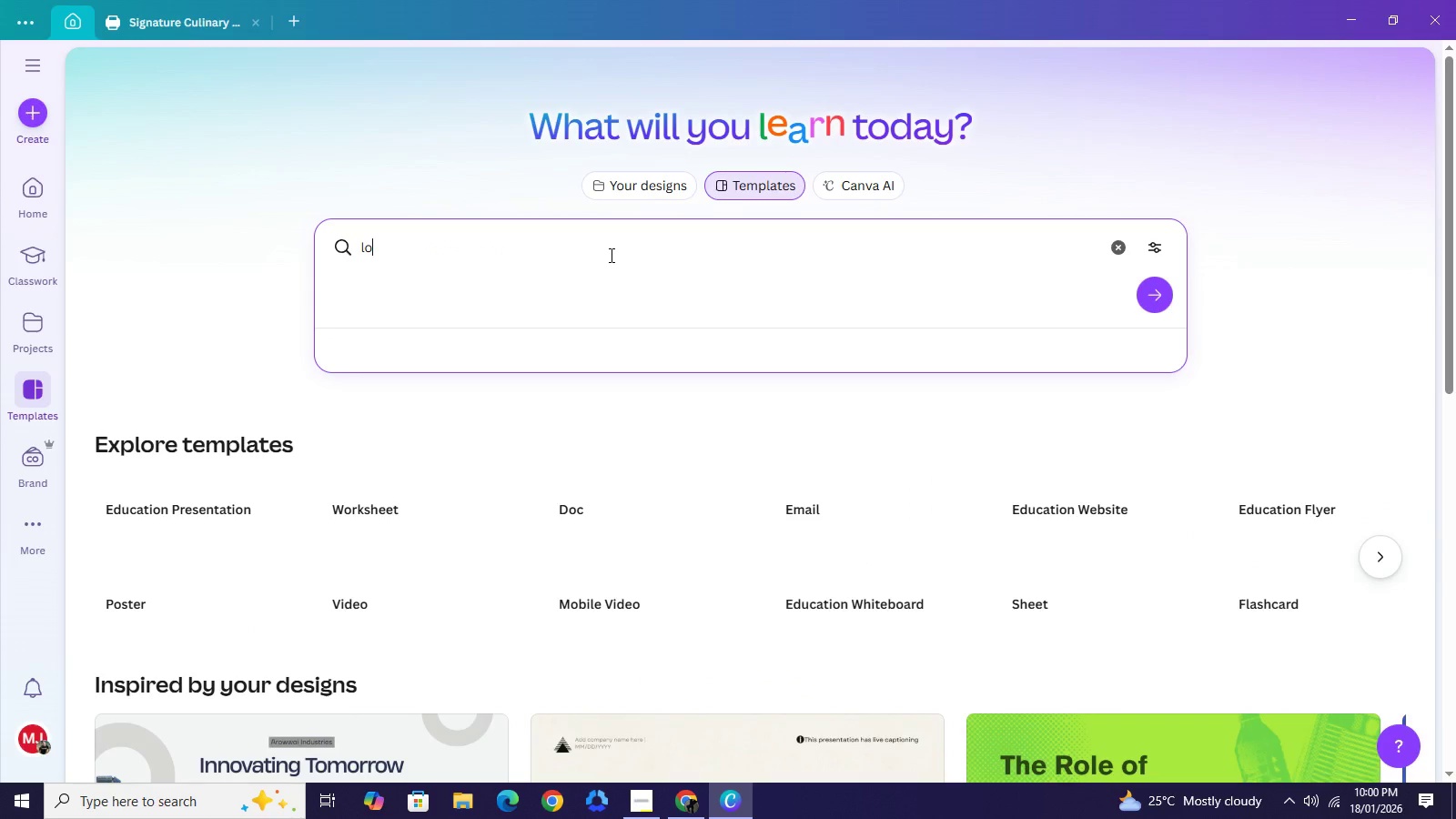 
type(go)
 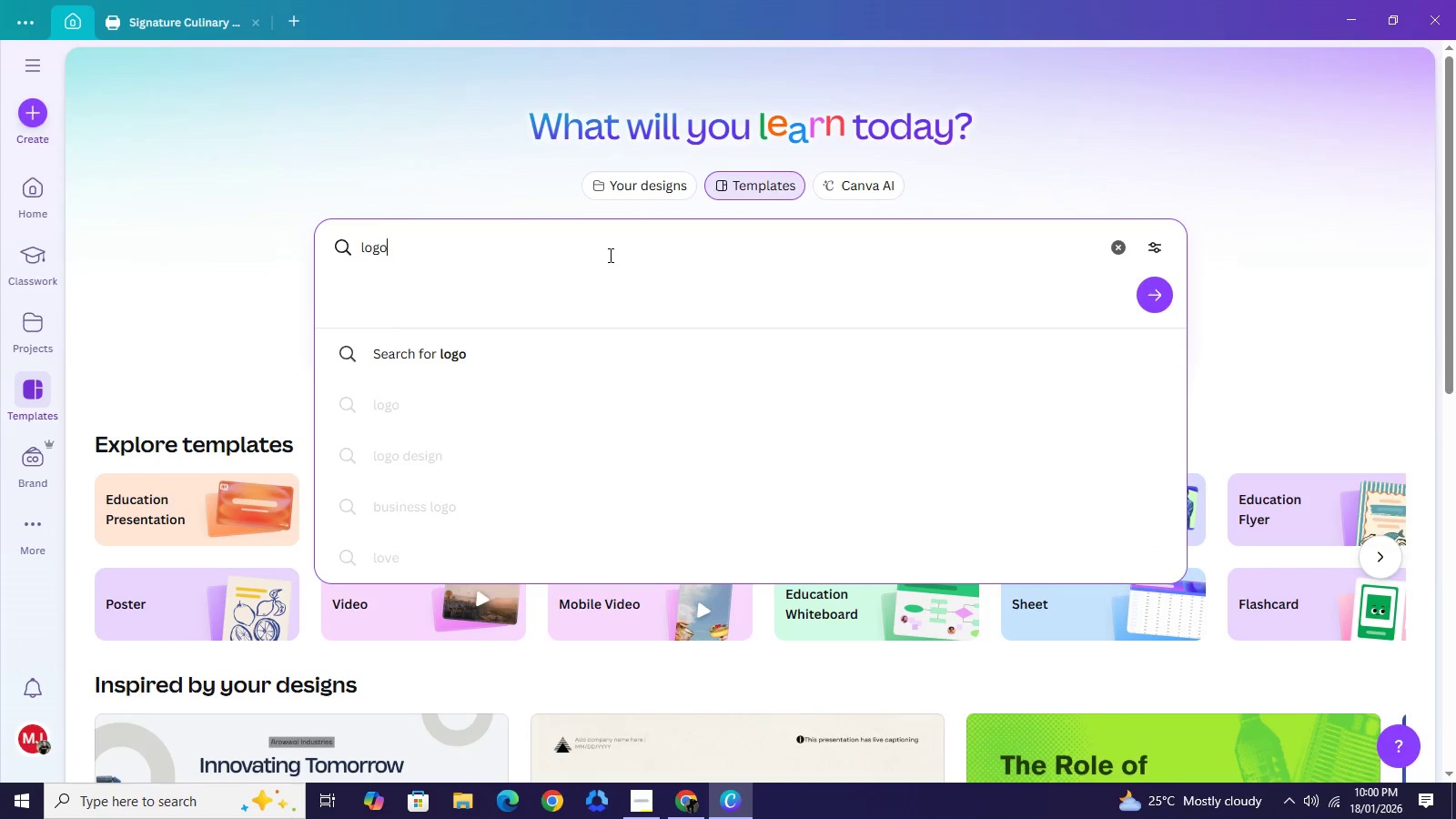 
key(NumpadEnter)
 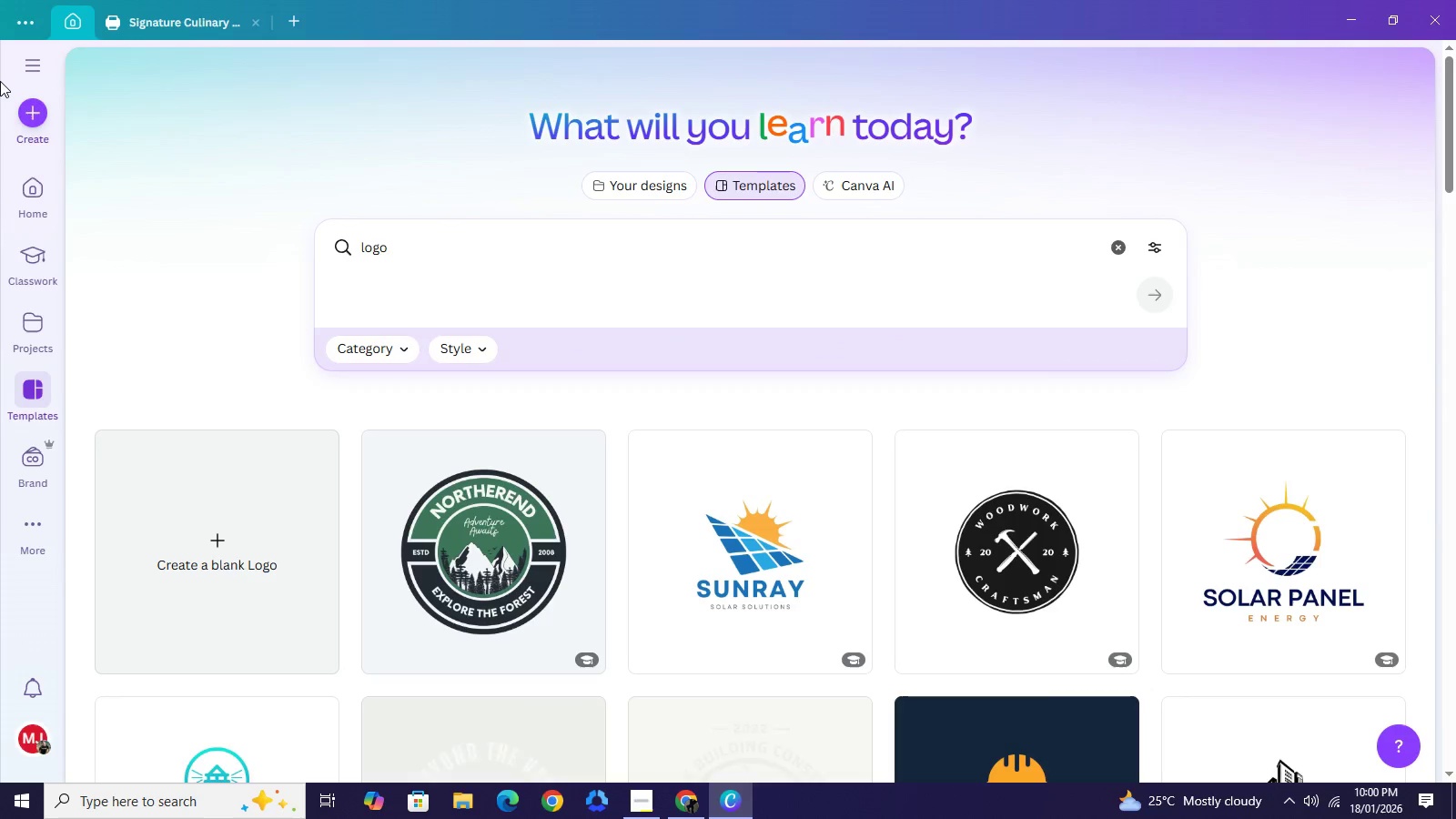 
wait(6.41)
 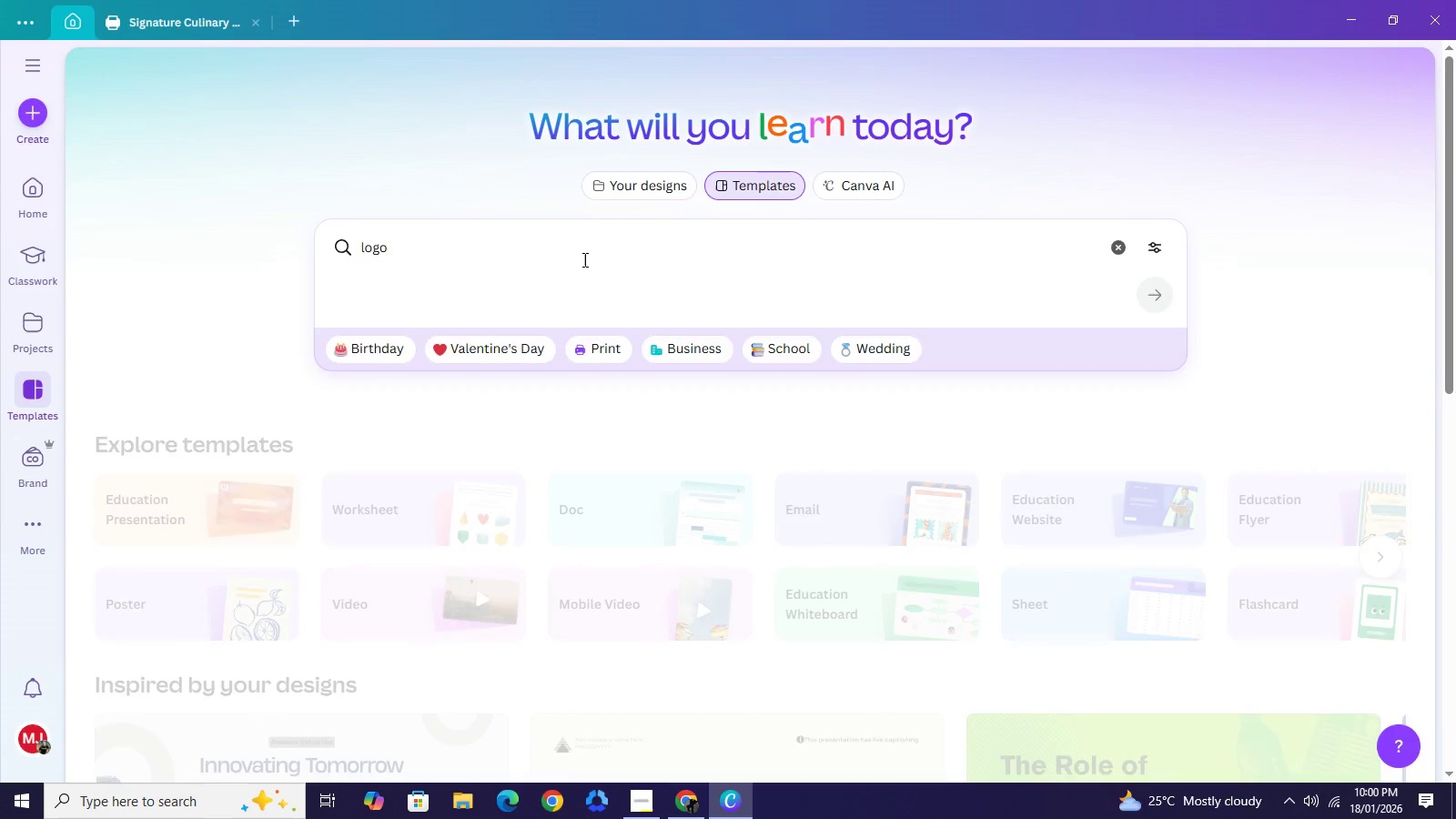 
scroll: coordinate [632, 412], scroll_direction: down, amount: 26.0
 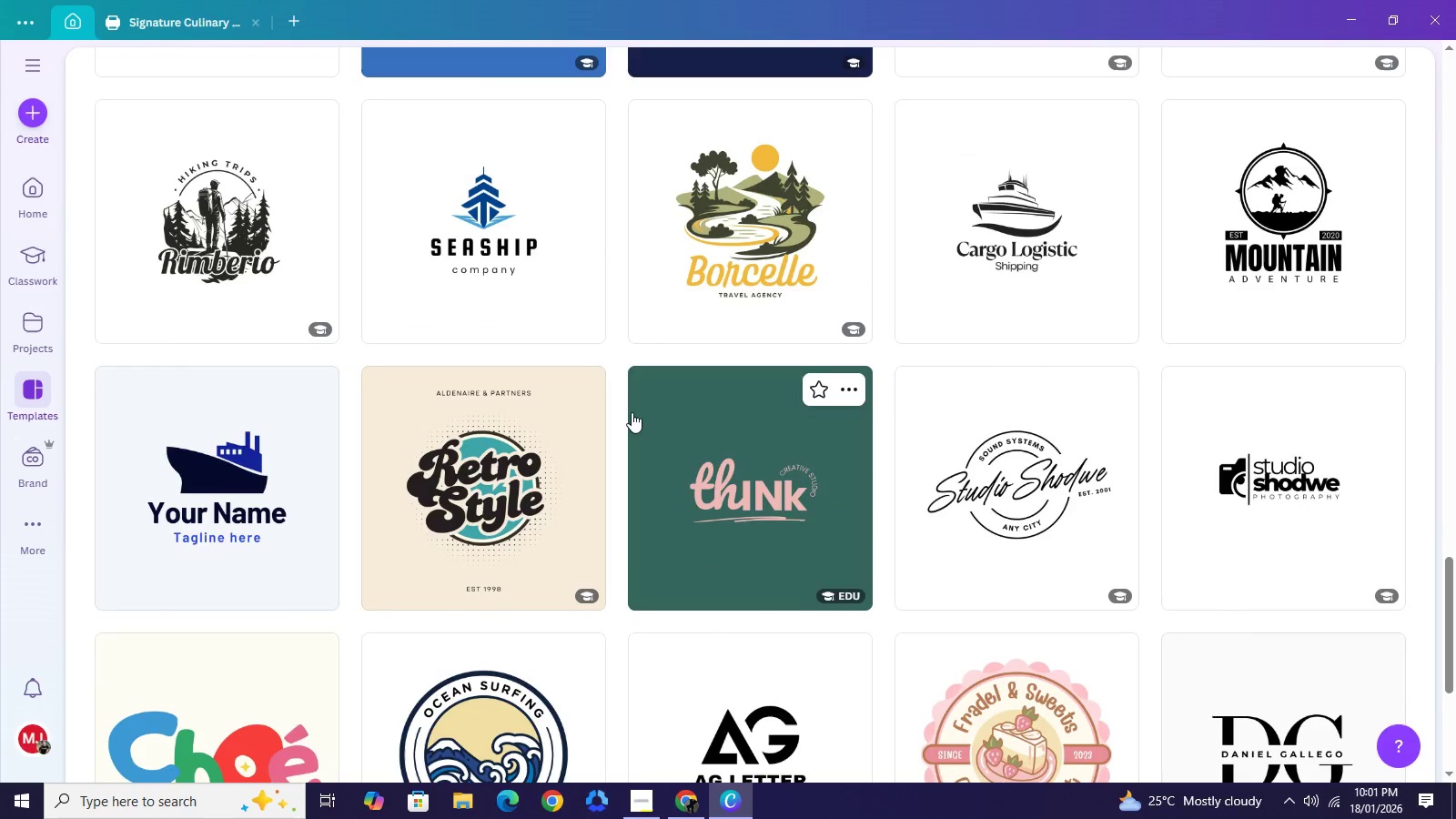 
scroll: coordinate [655, 439], scroll_direction: down, amount: 16.0
 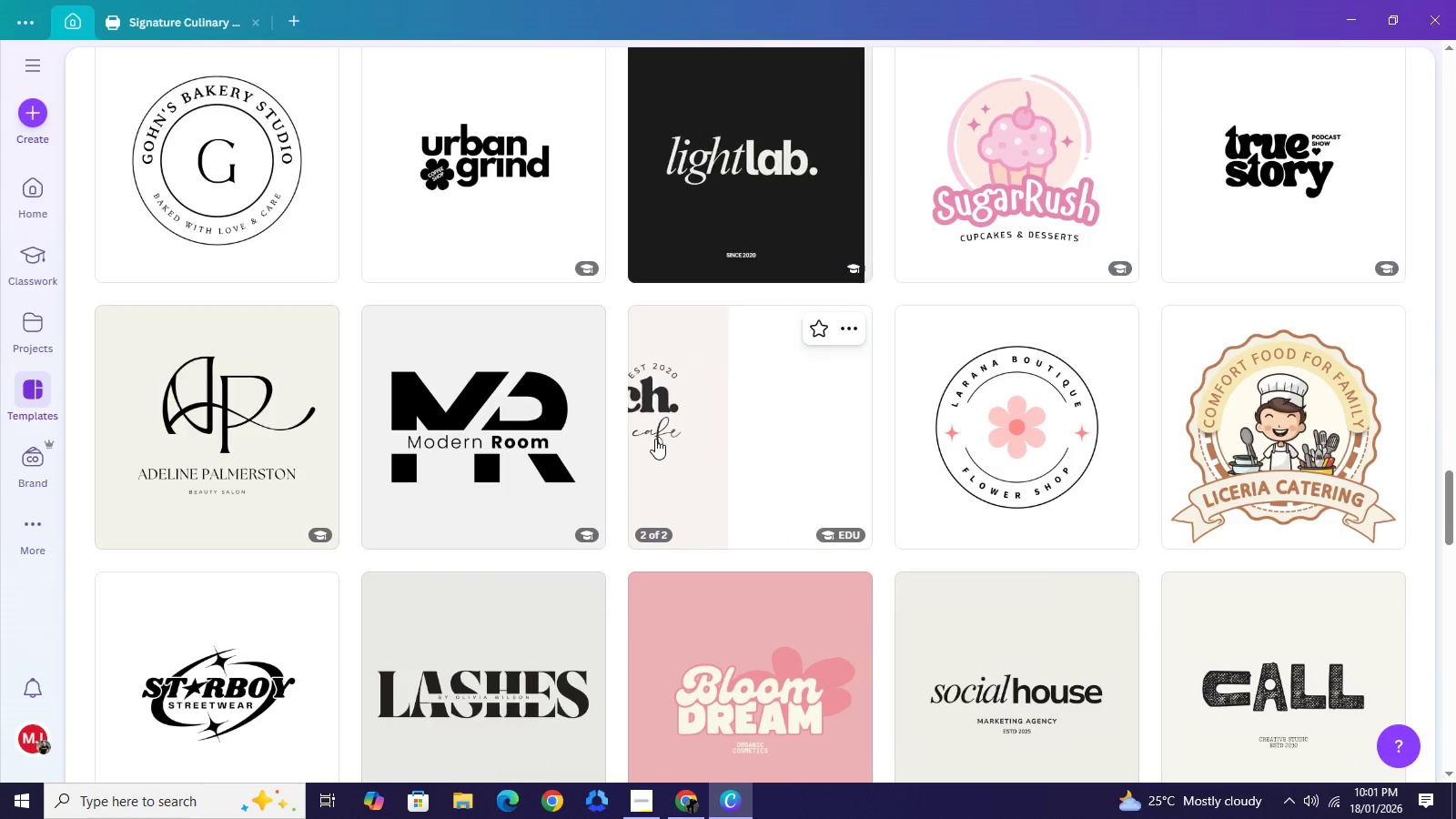 
scroll: coordinate [655, 438], scroll_direction: down, amount: 11.0
 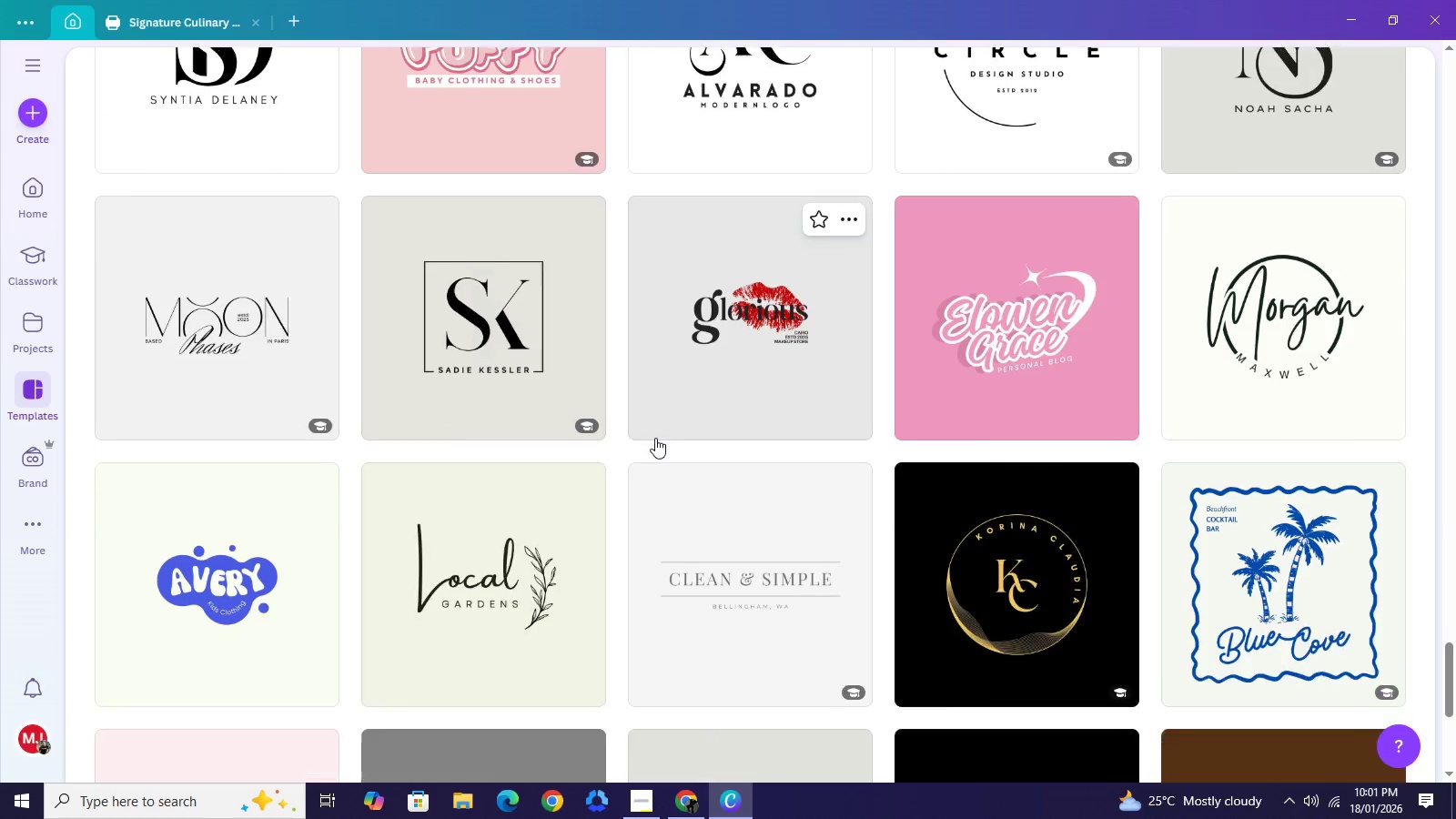 
scroll: coordinate [655, 438], scroll_direction: down, amount: 7.0
 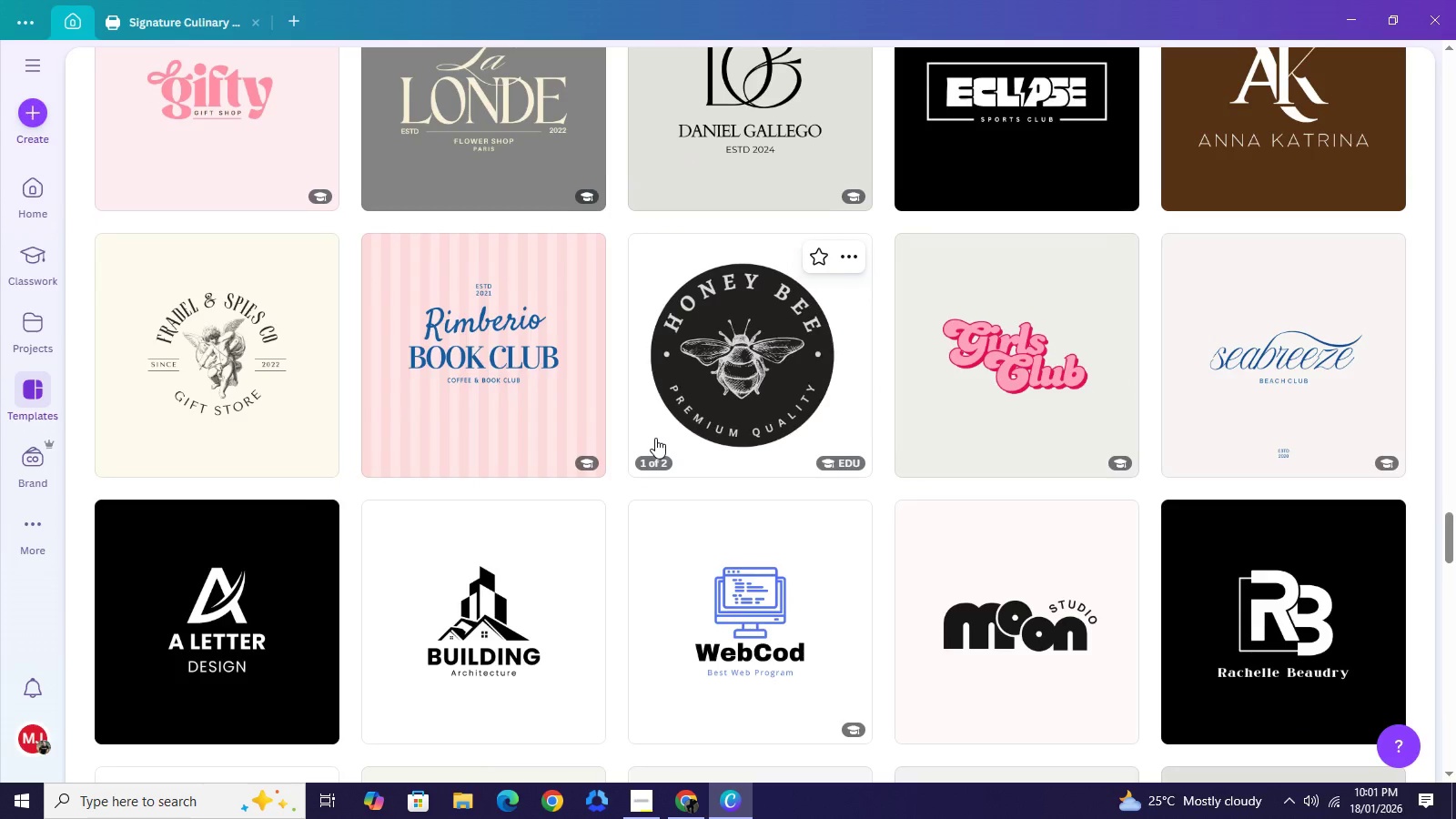 
scroll: coordinate [659, 427], scroll_direction: up, amount: 84.0
 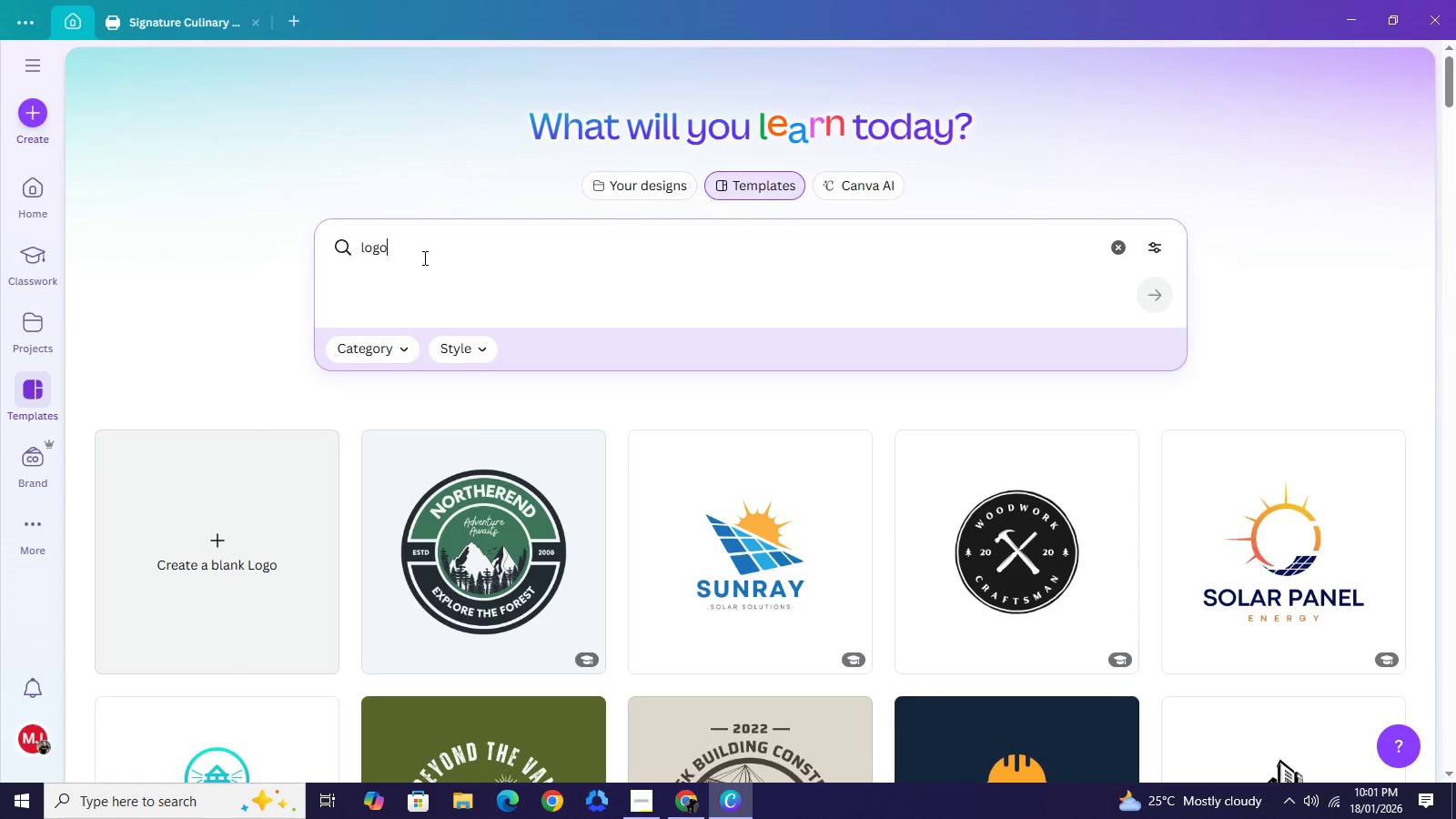 
left_click([423, 258])
 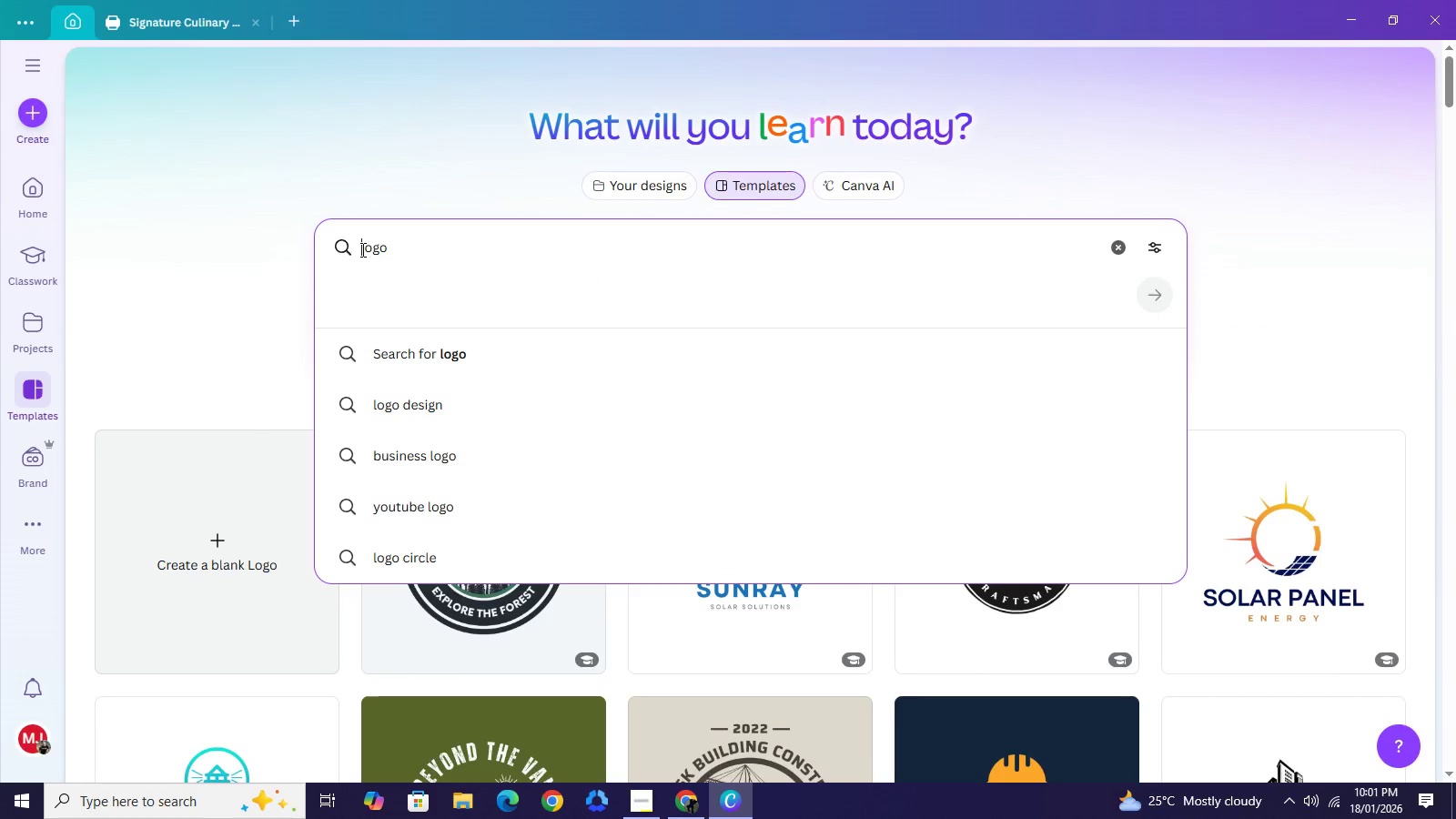 
left_click([361, 249])
 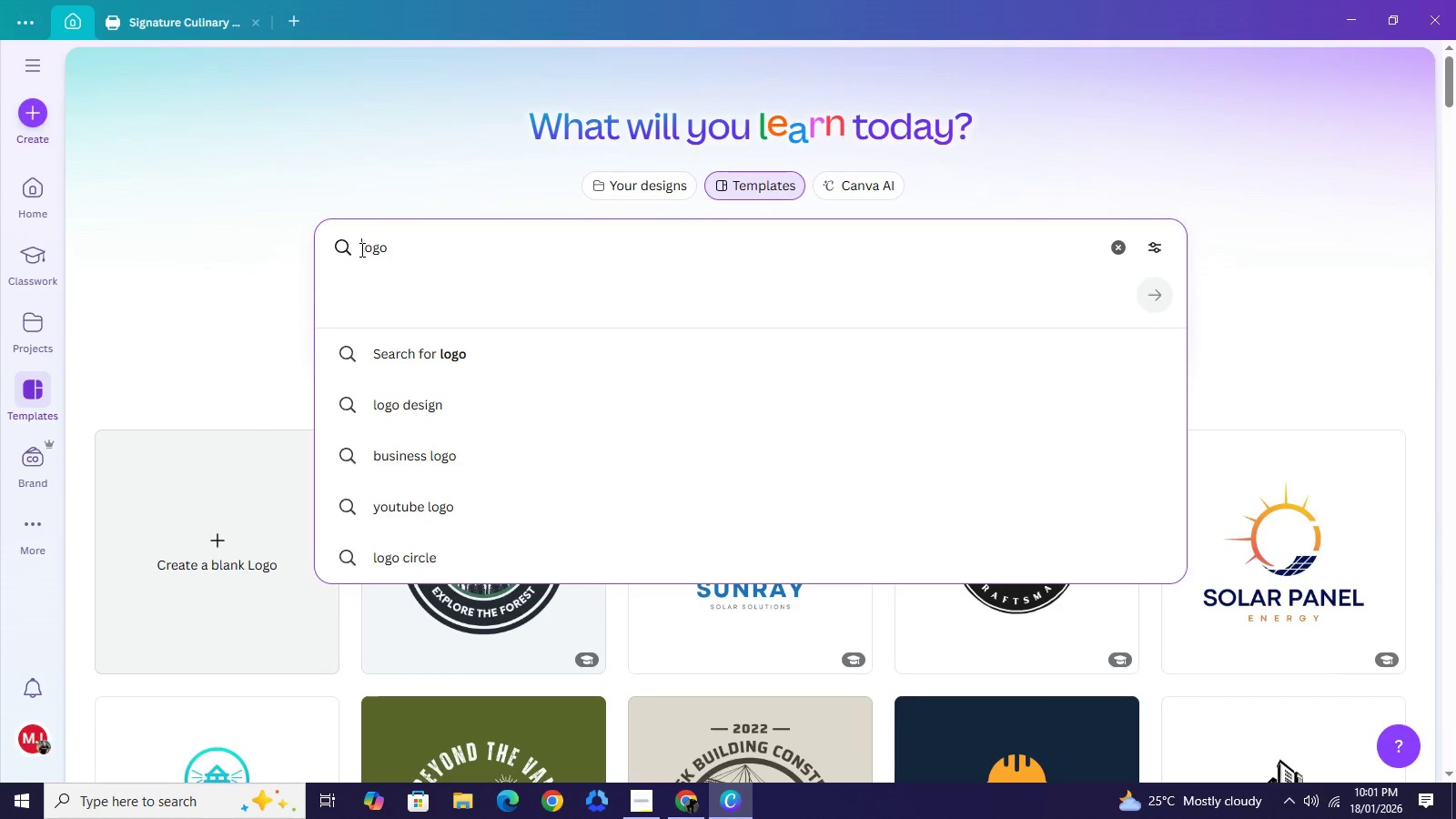 
type(SS )
key(NumpadEnter)
 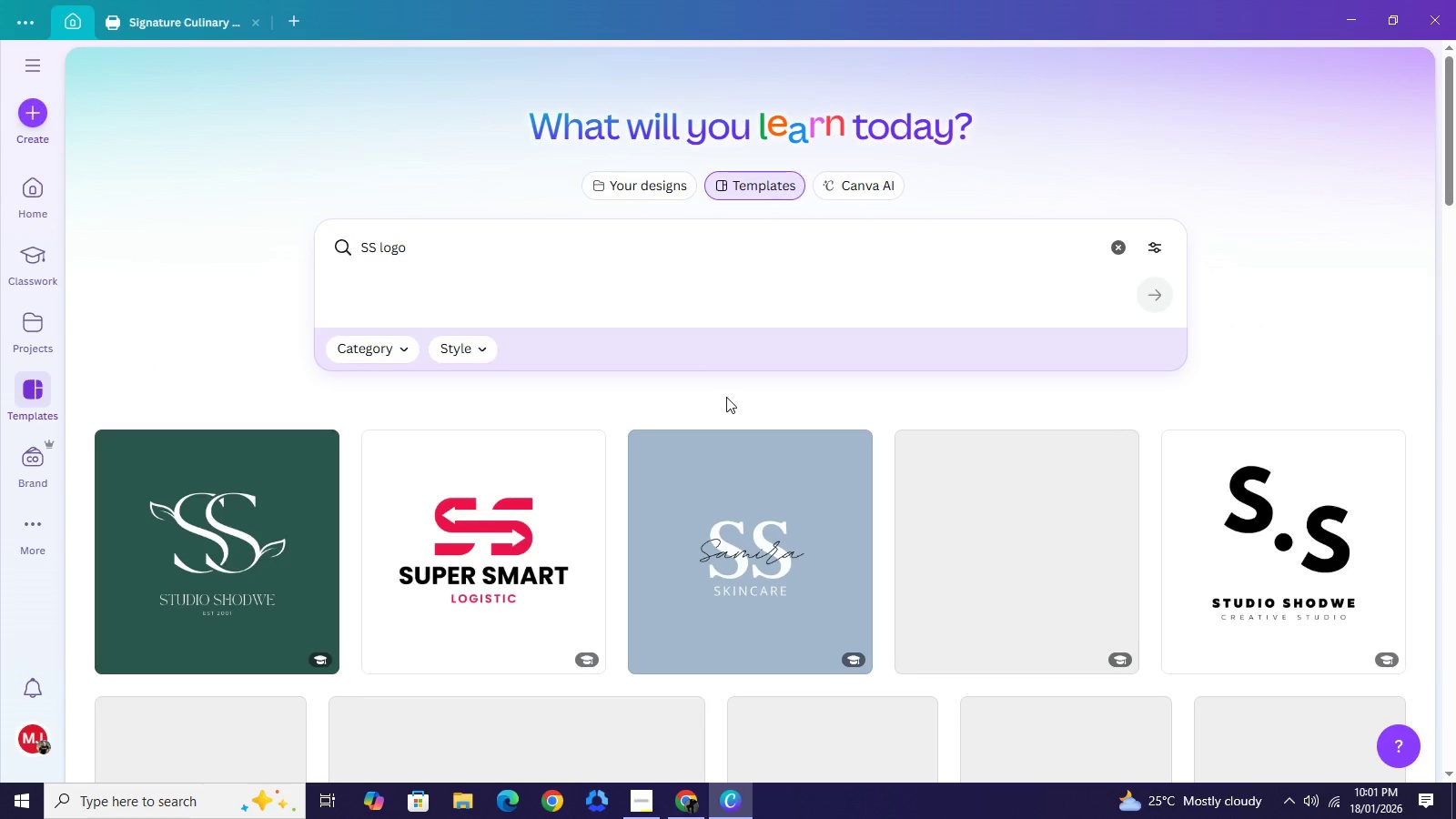 
scroll: coordinate [725, 503], scroll_direction: down, amount: 10.0
 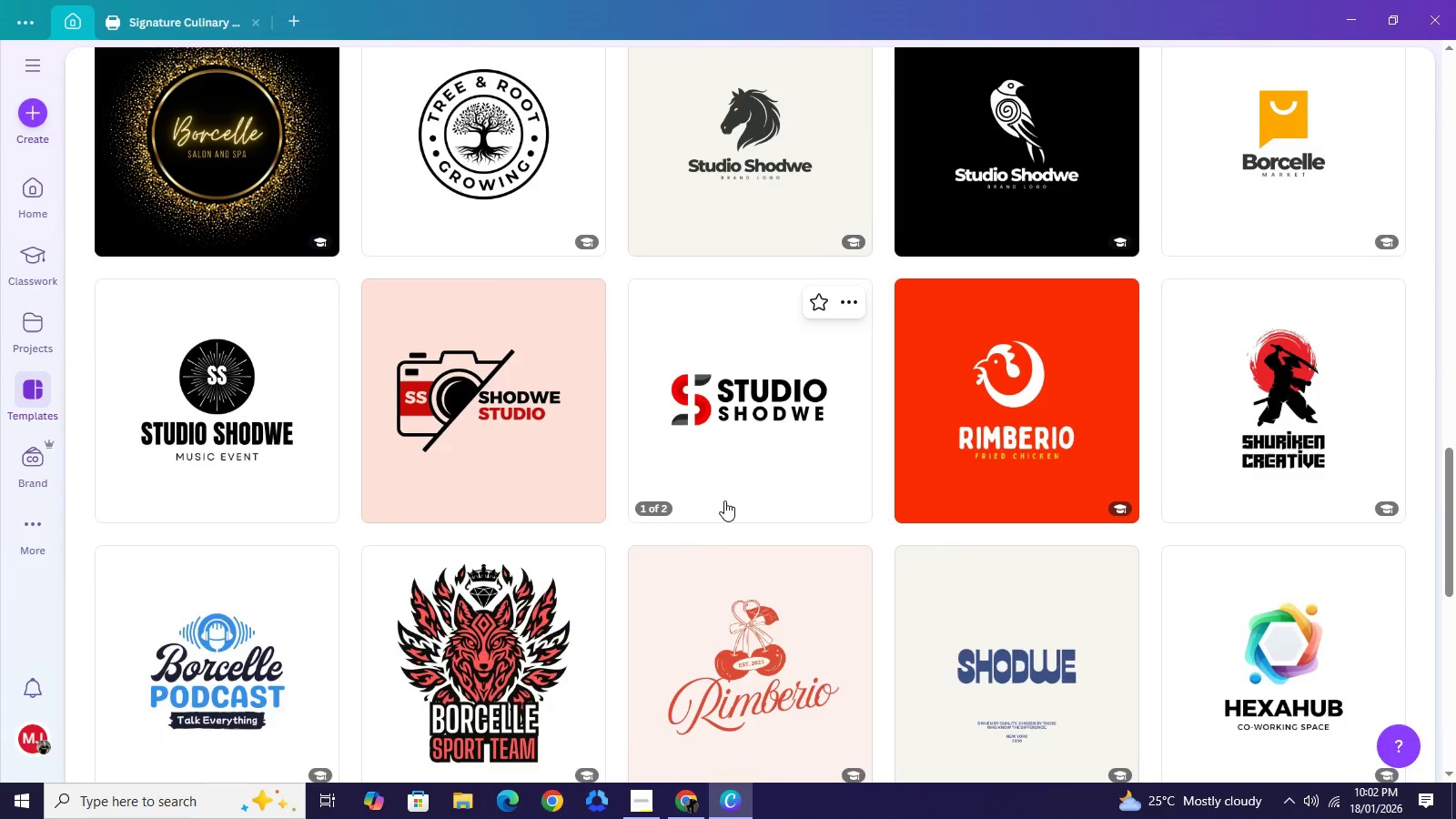 
scroll: coordinate [723, 499], scroll_direction: down, amount: 8.0
 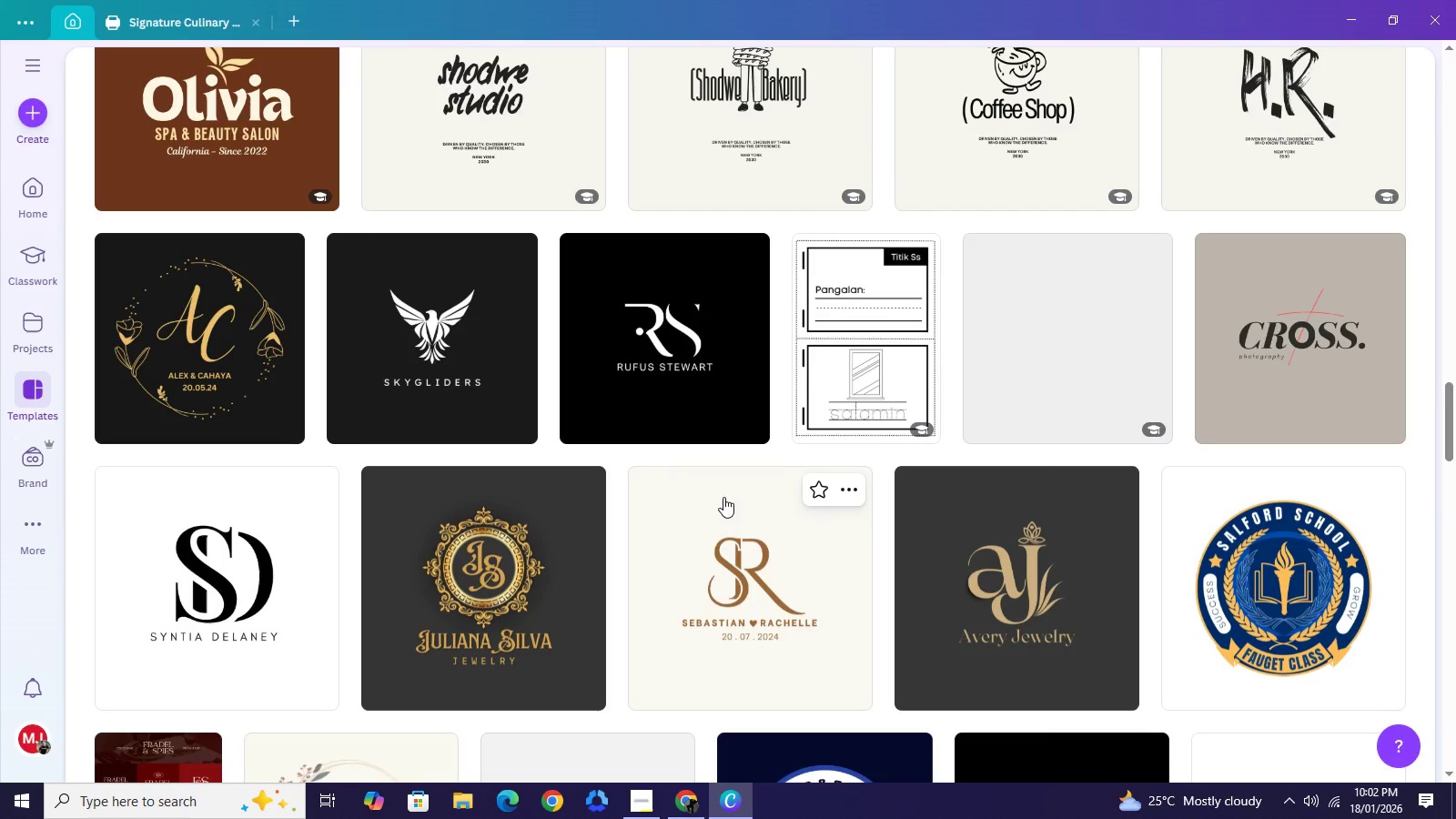 
scroll: coordinate [723, 496], scroll_direction: down, amount: 2.0
 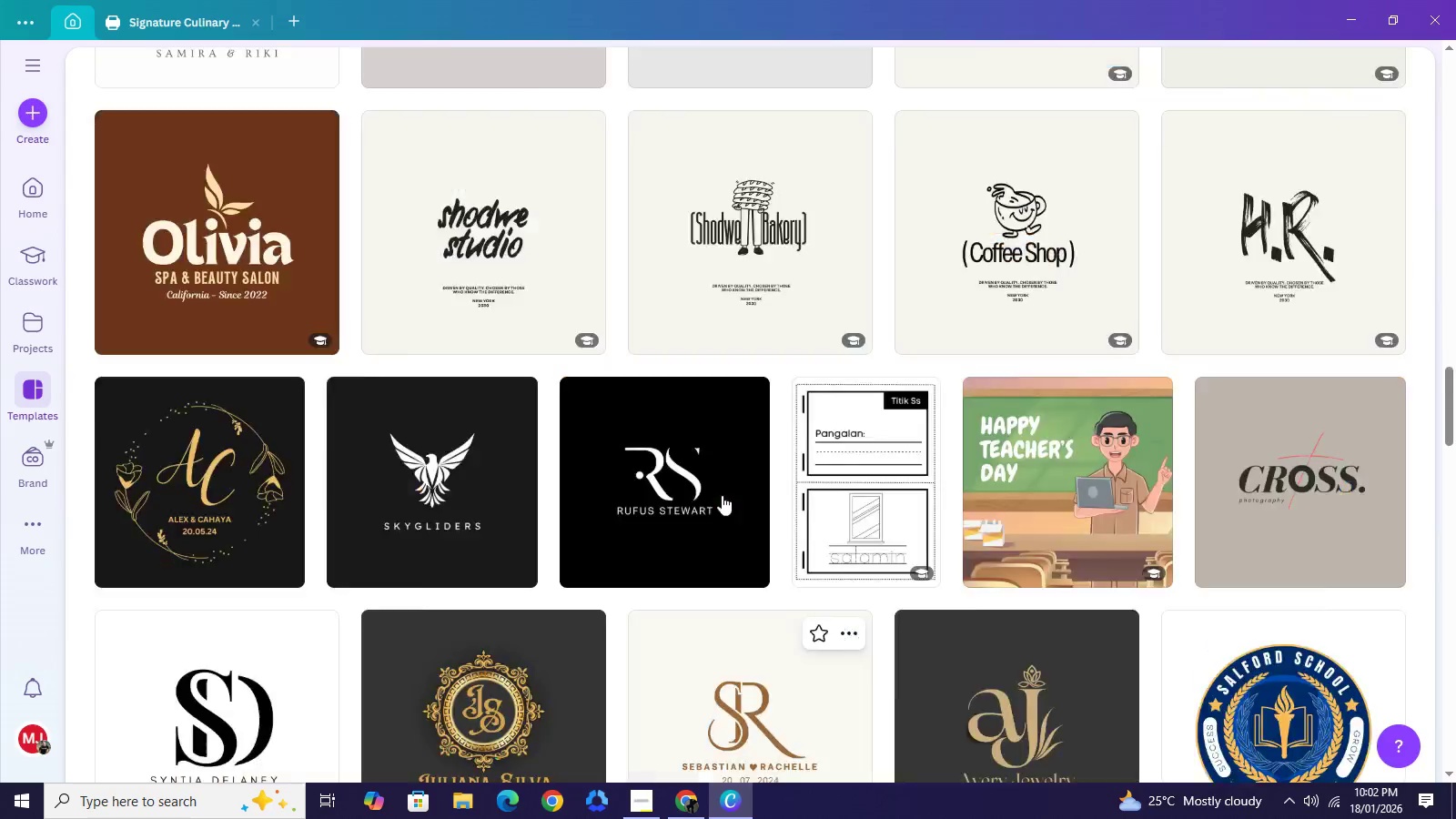 
scroll: coordinate [722, 495], scroll_direction: up, amount: 21.0
 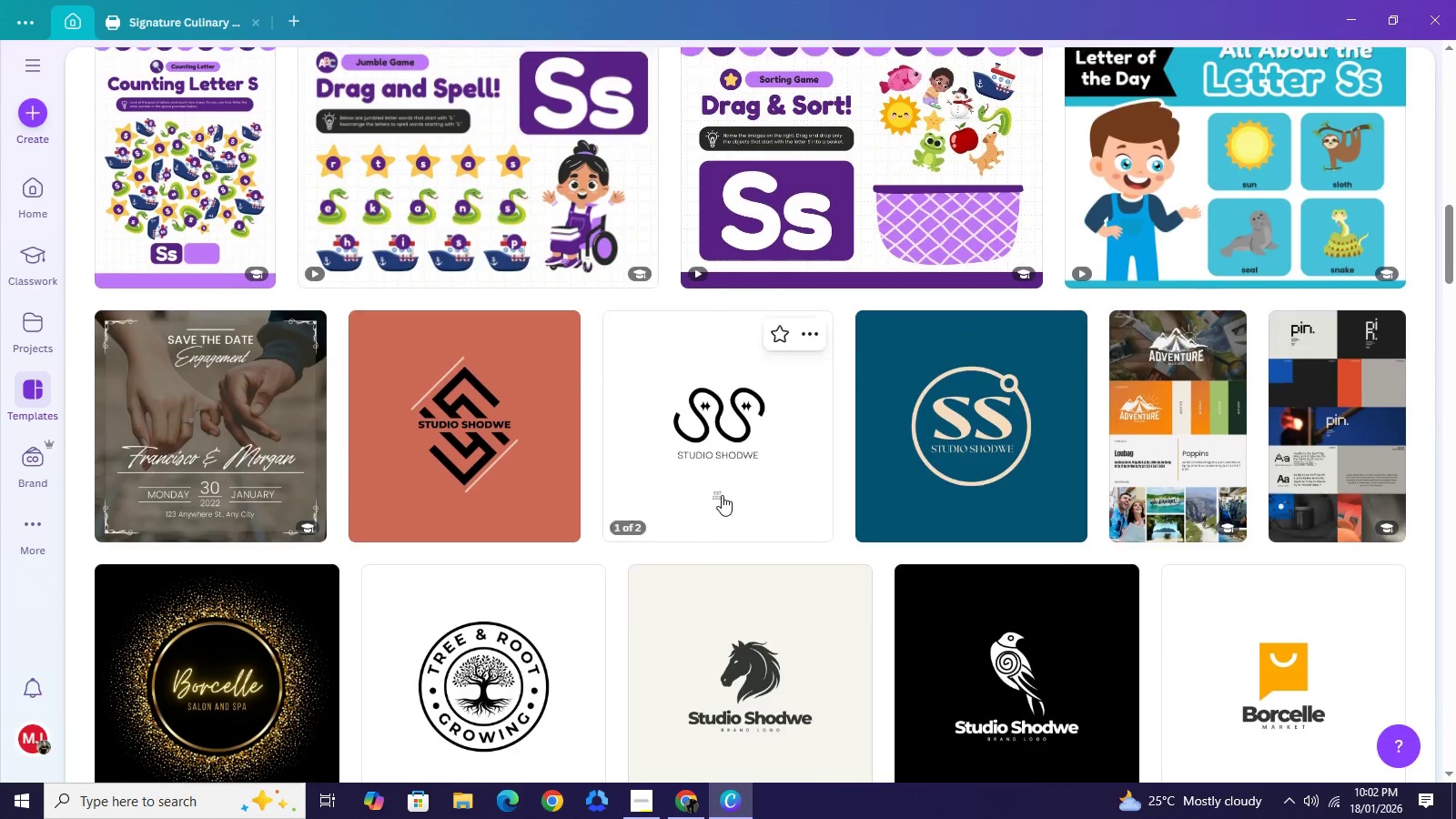 
scroll: coordinate [722, 495], scroll_direction: none, amount: 0.0
 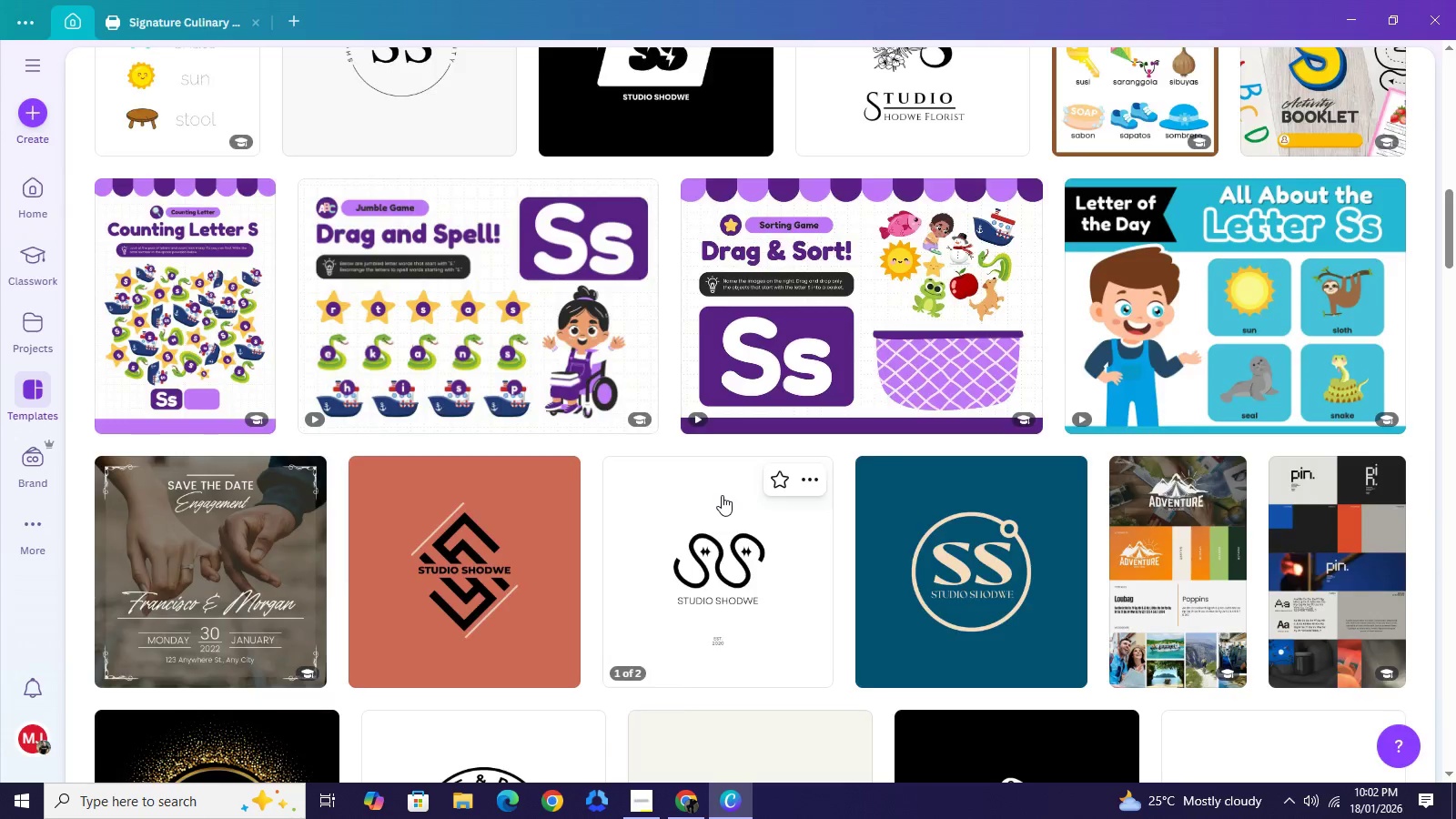 
scroll: coordinate [722, 495], scroll_direction: up, amount: 4.0
 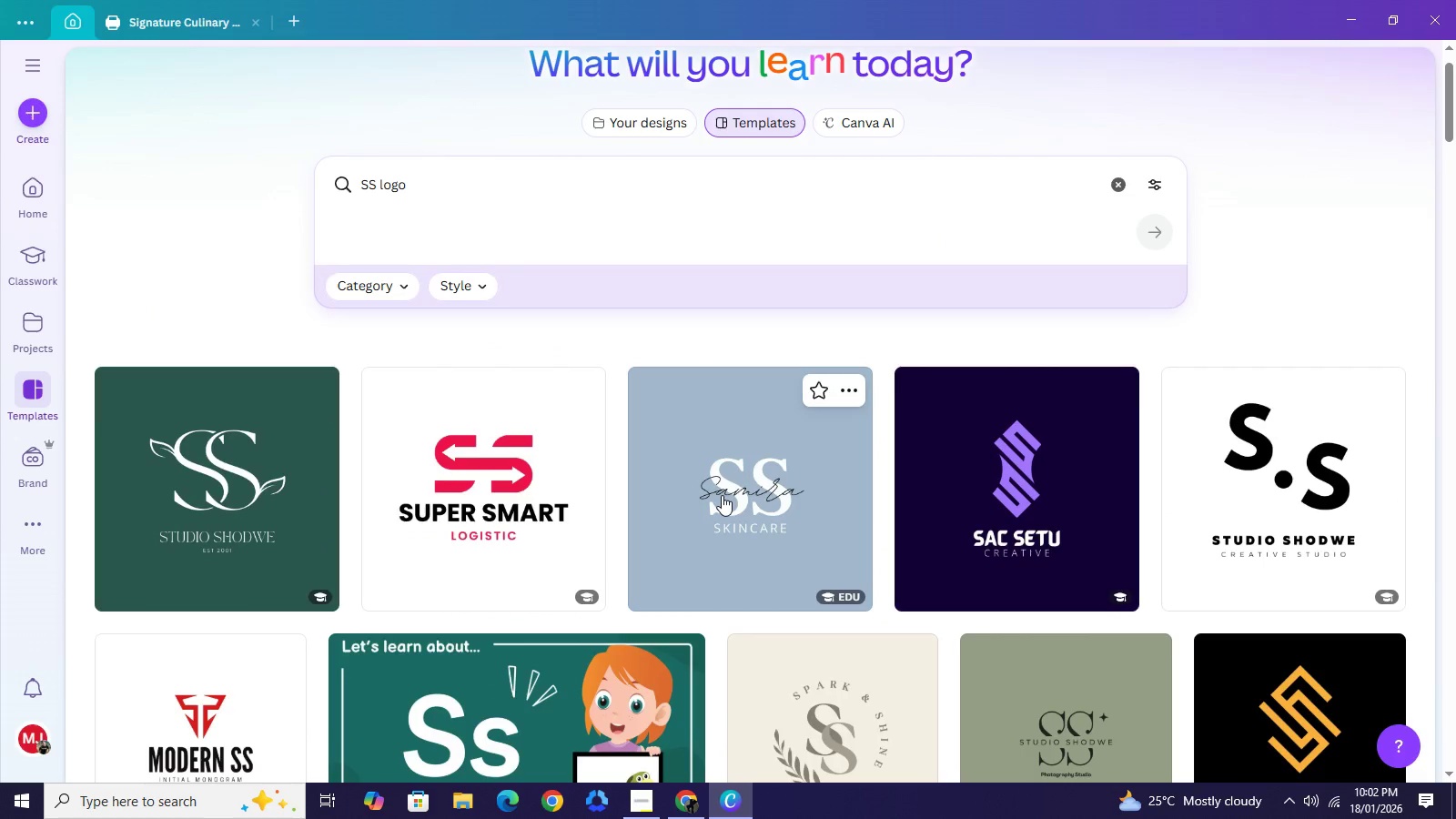 
scroll: coordinate [722, 495], scroll_direction: down, amount: 1.0
 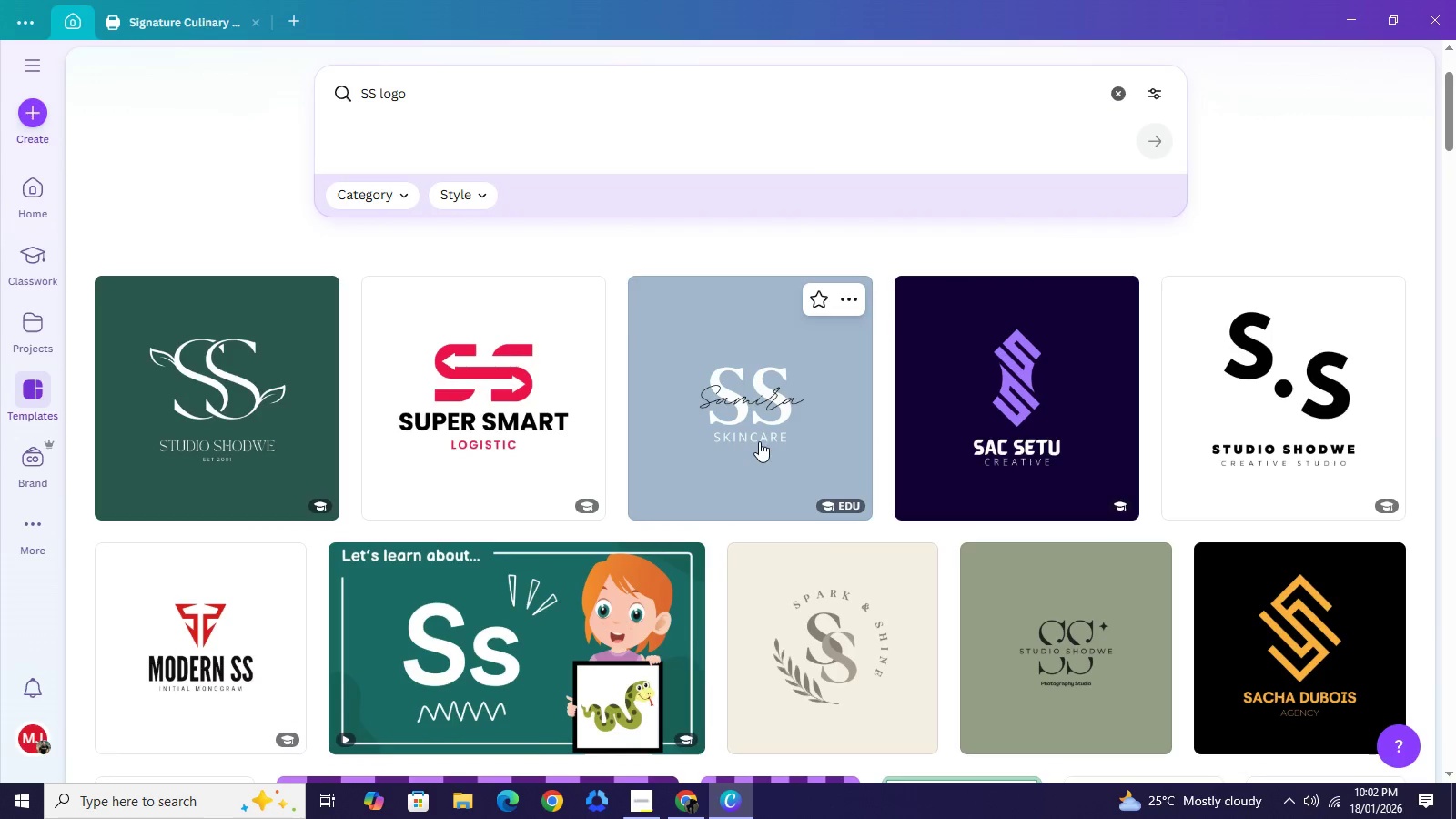 
left_click([738, 399])
 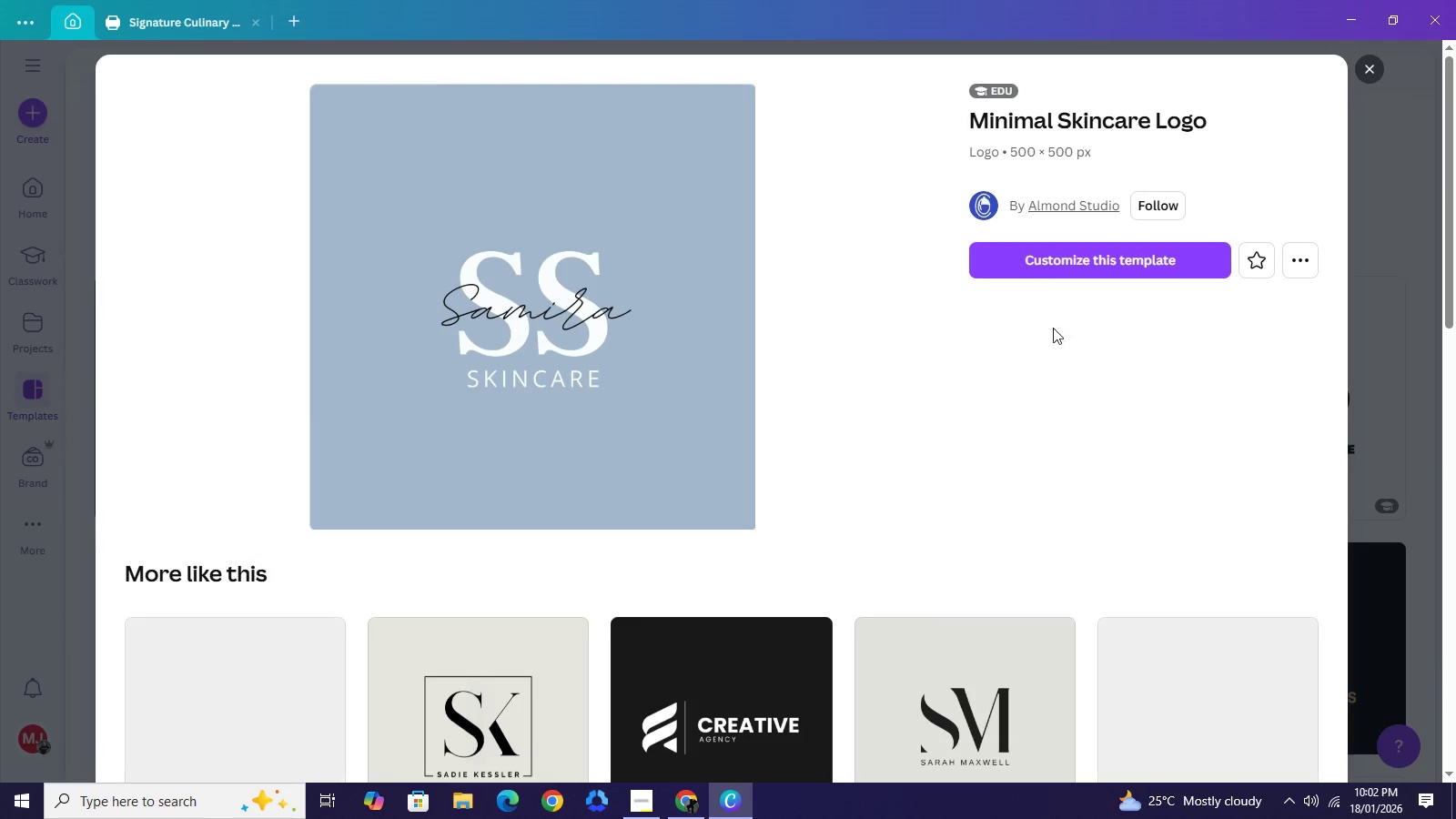 
left_click([1079, 262])
 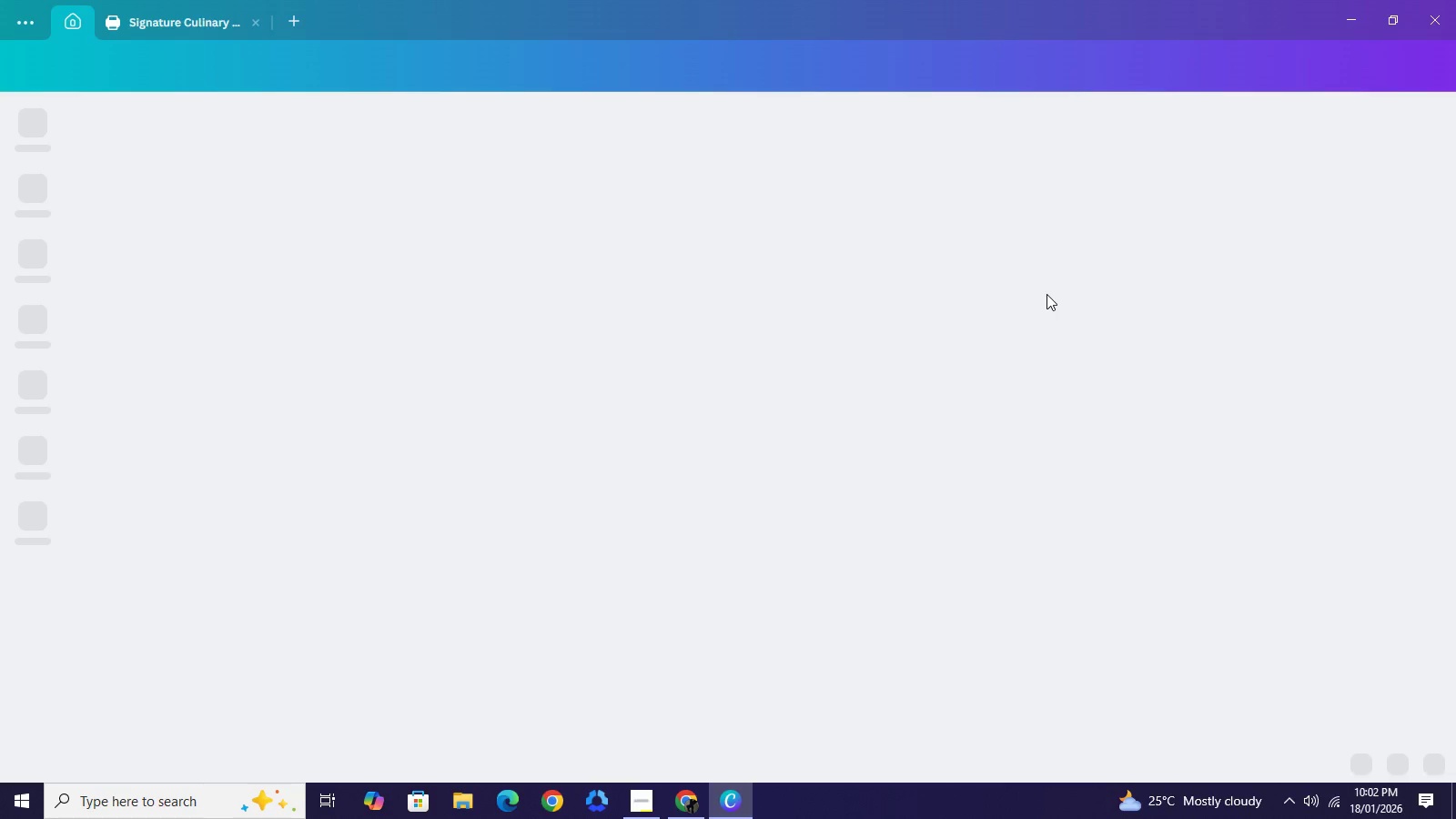 
wait(17.83)
 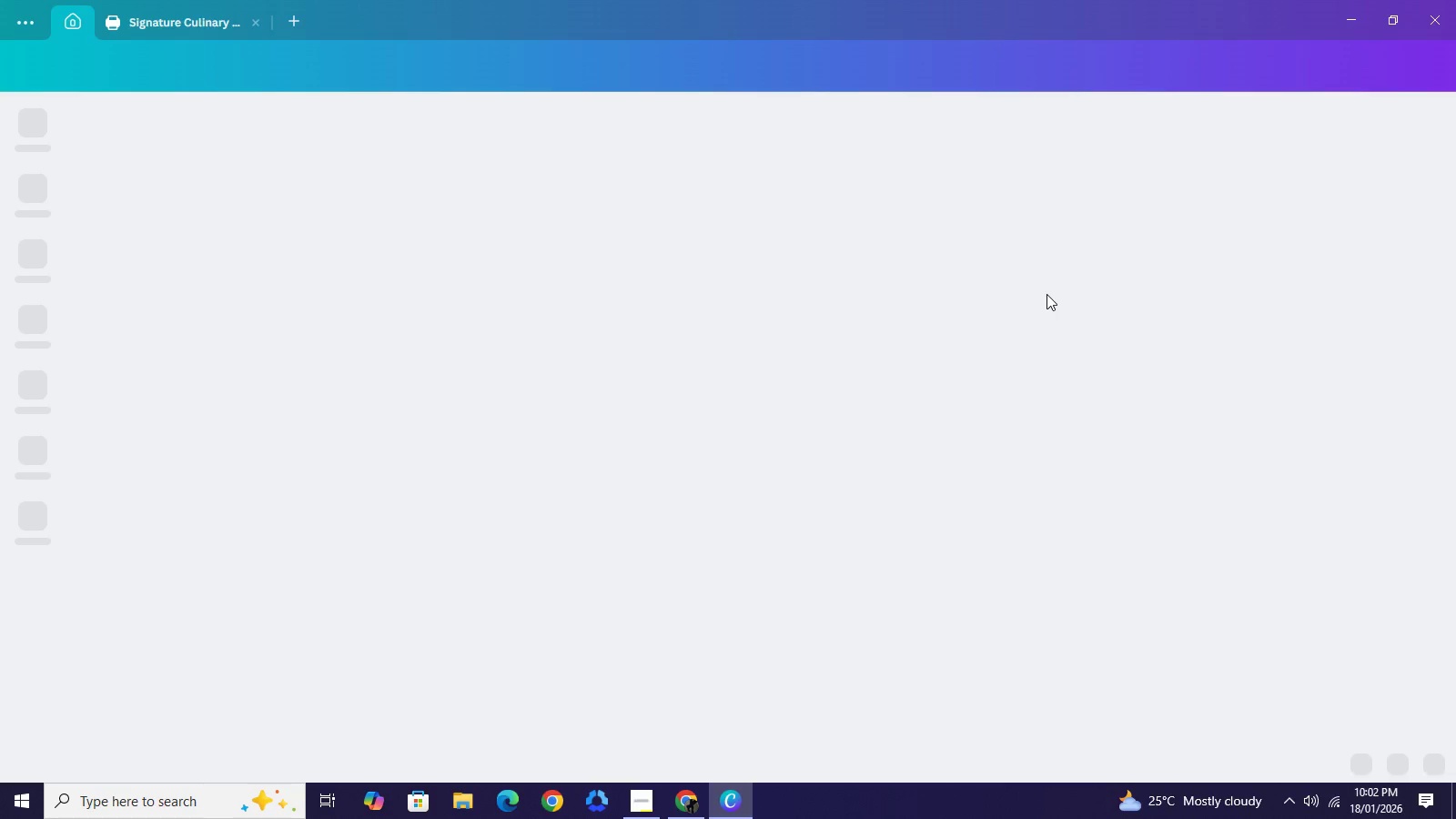 
left_click([965, 306])
 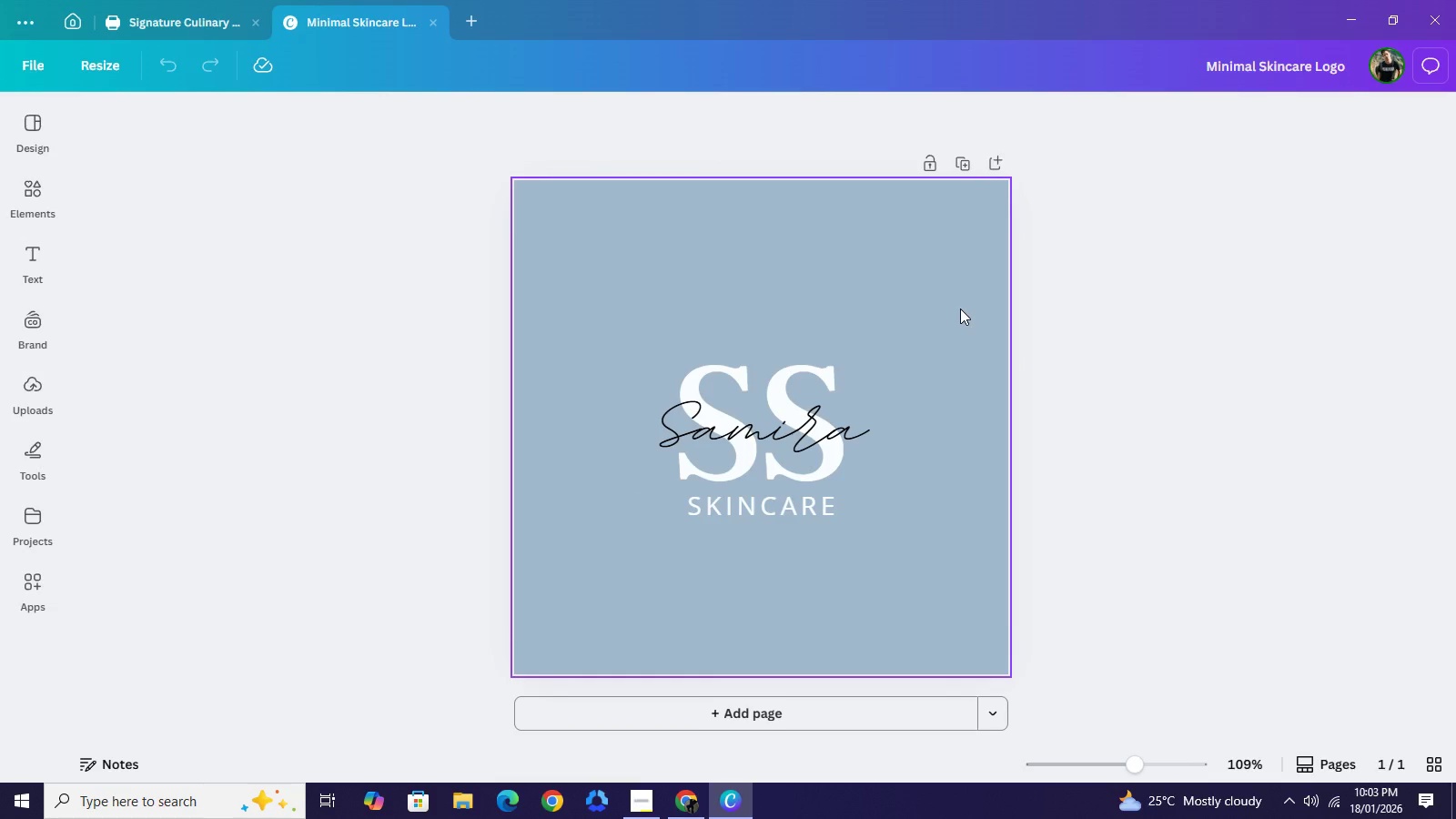 
wait(5.95)
 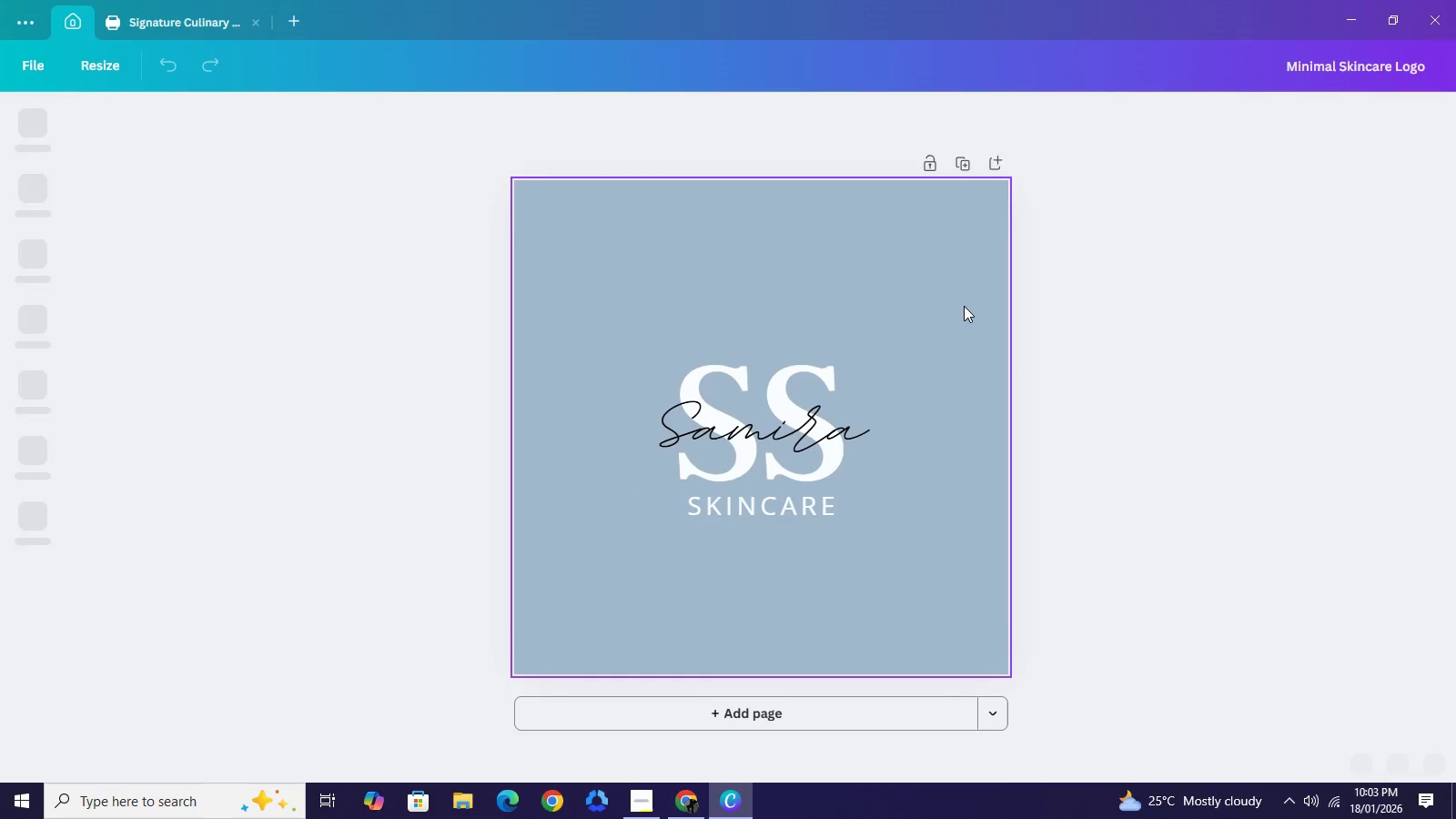 
key(Backspace)
 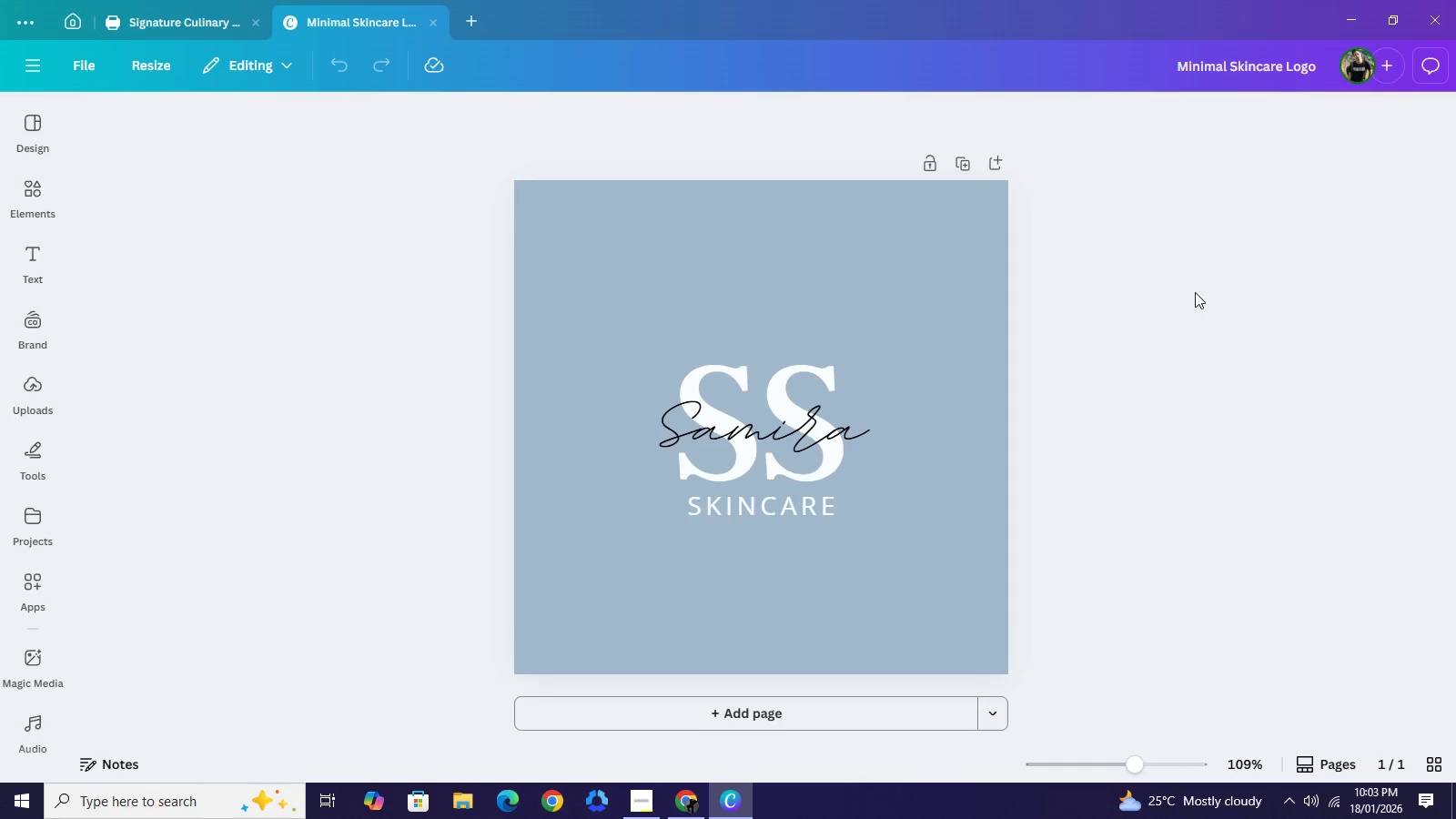 
left_click([1192, 292])
 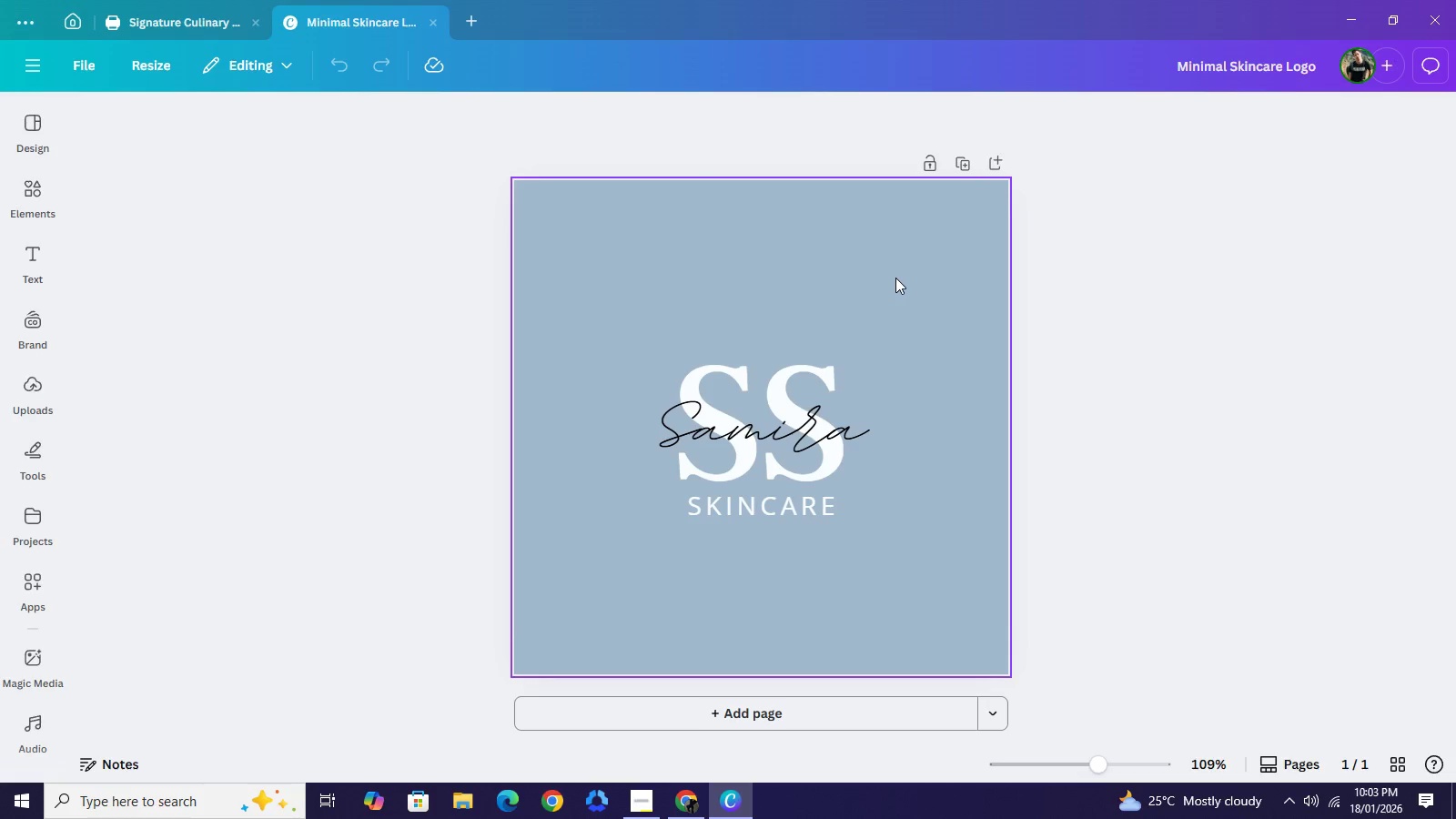 
left_click([895, 278])
 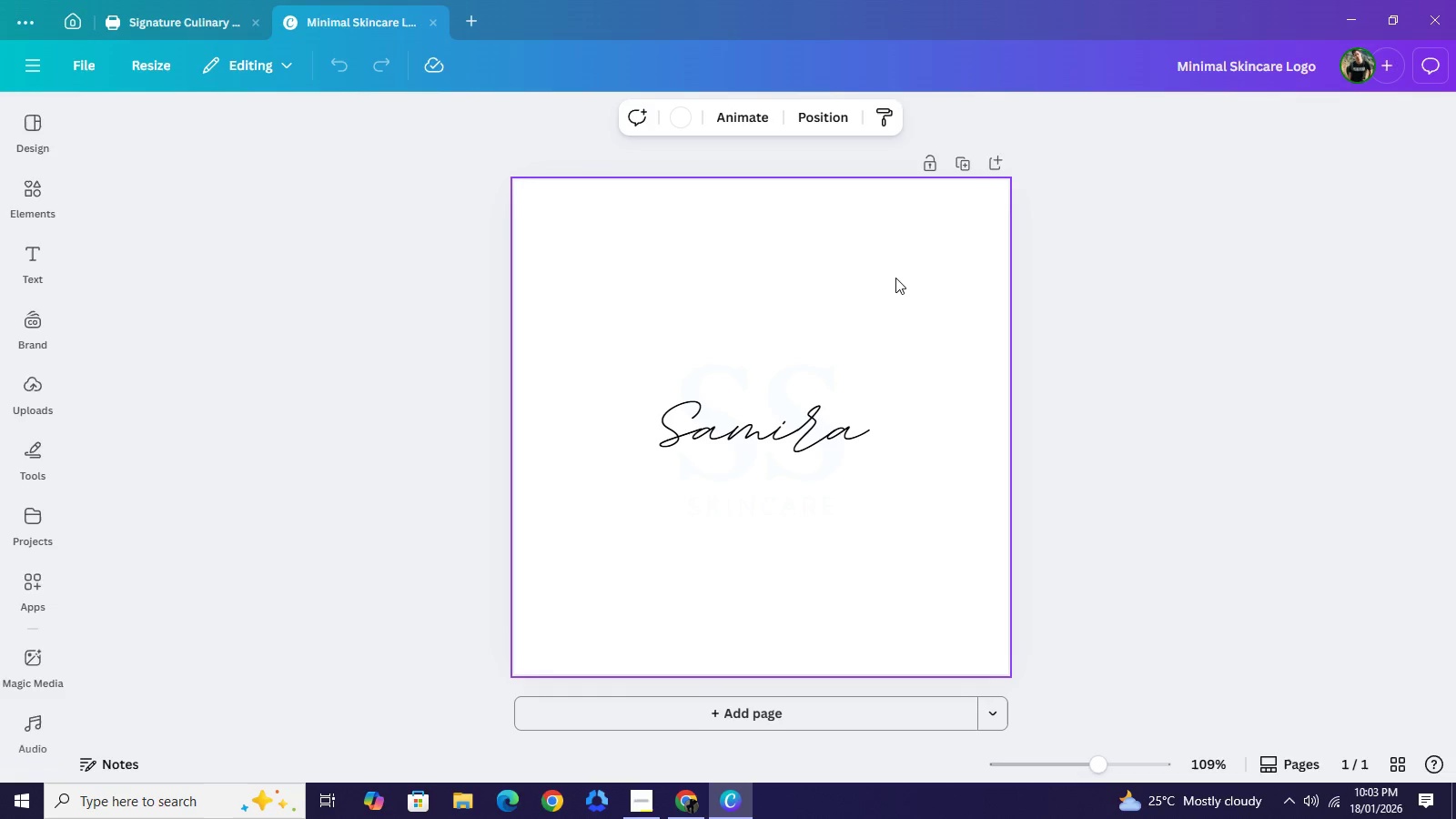 
key(Backspace)
 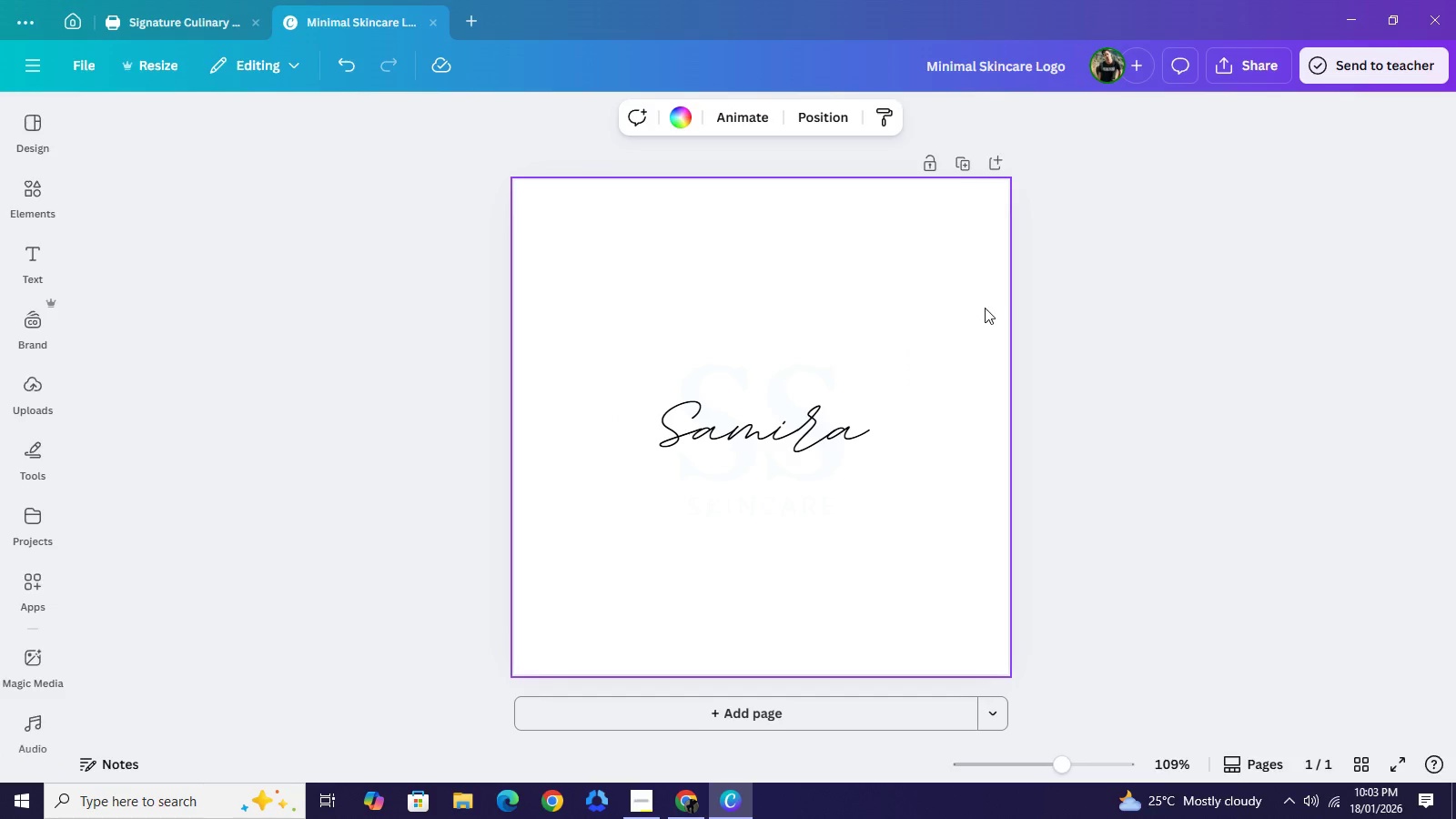 
key(Control+Z)
 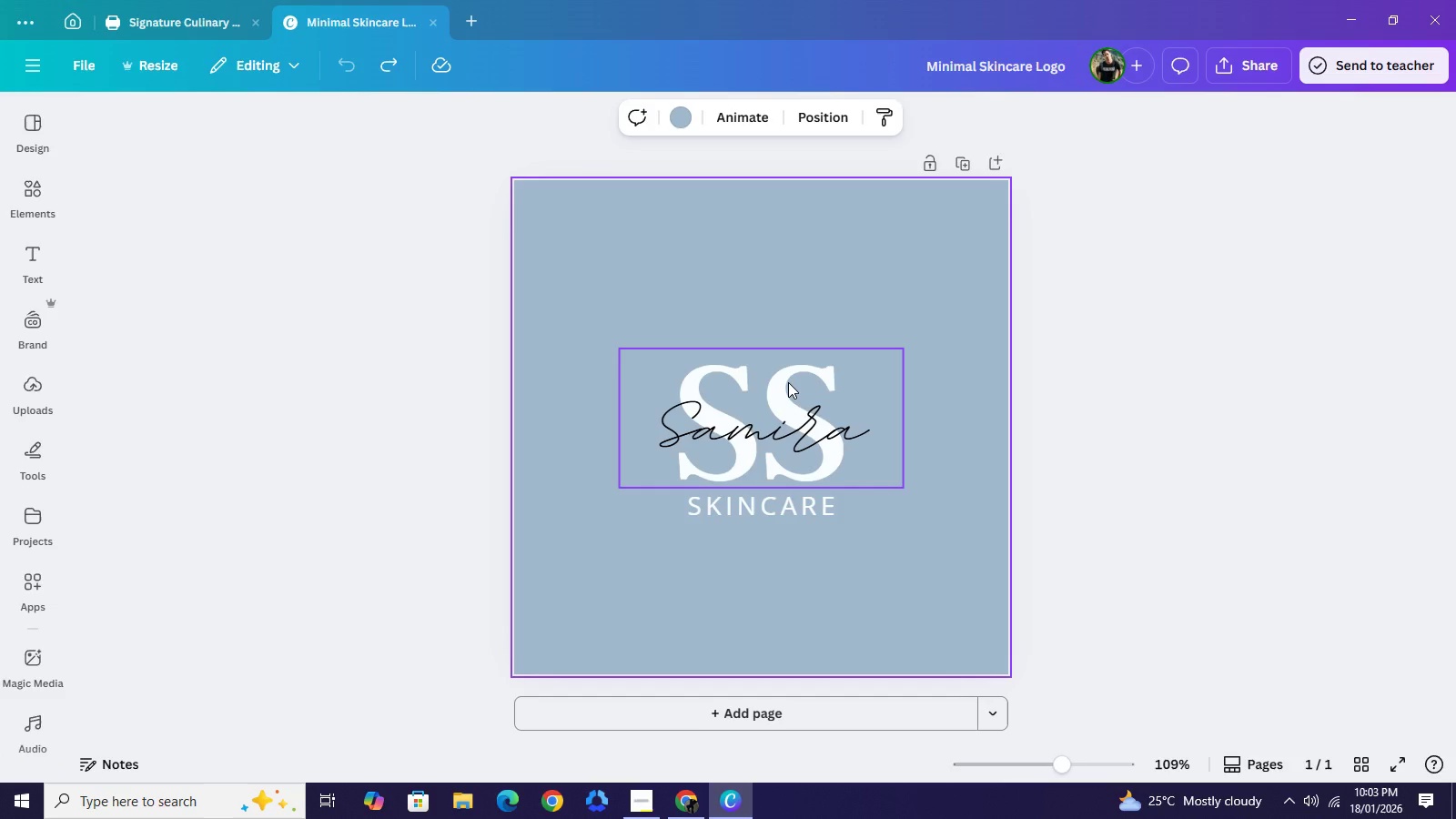 
left_click([788, 382])
 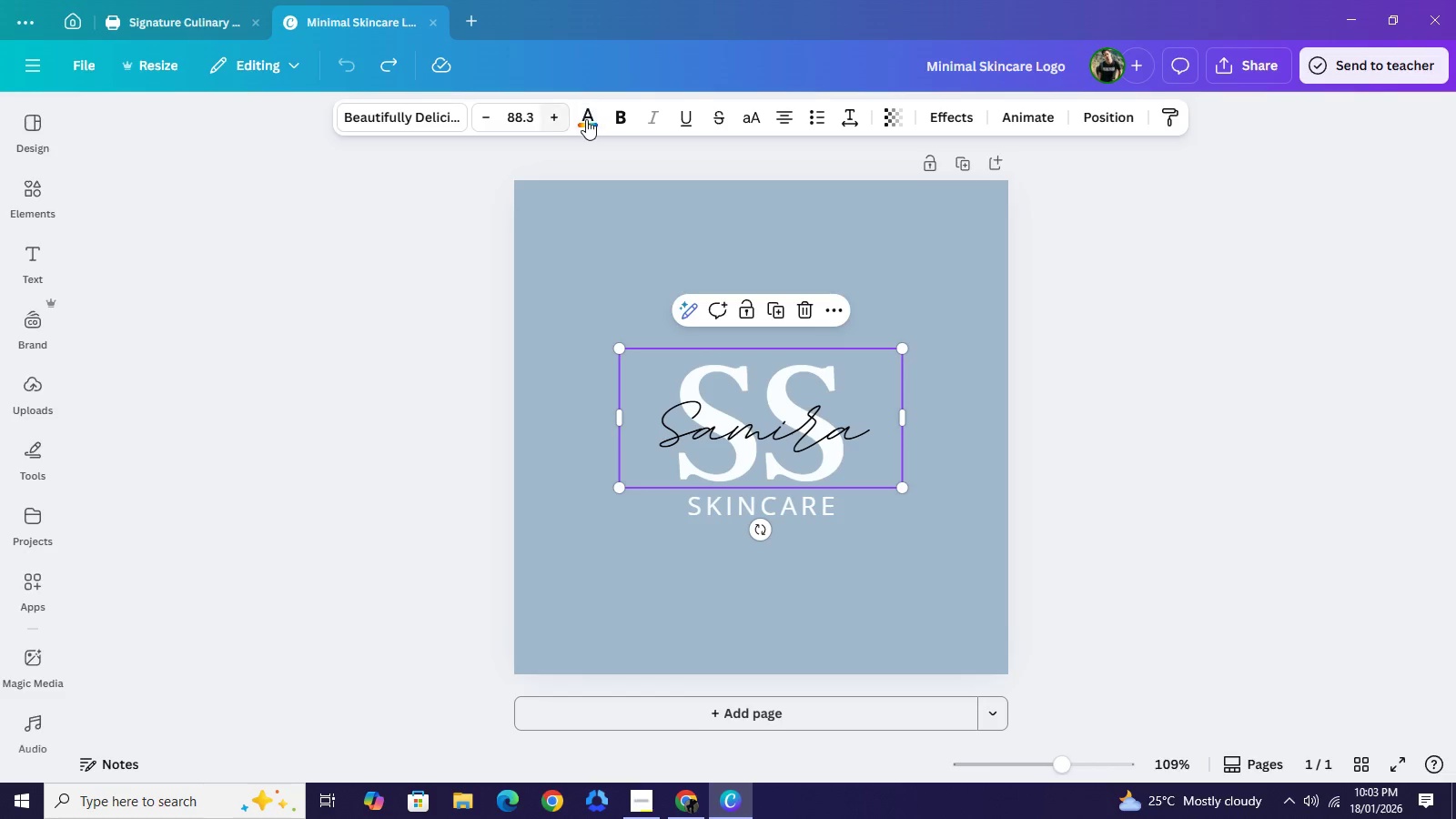 
left_click([586, 119])
 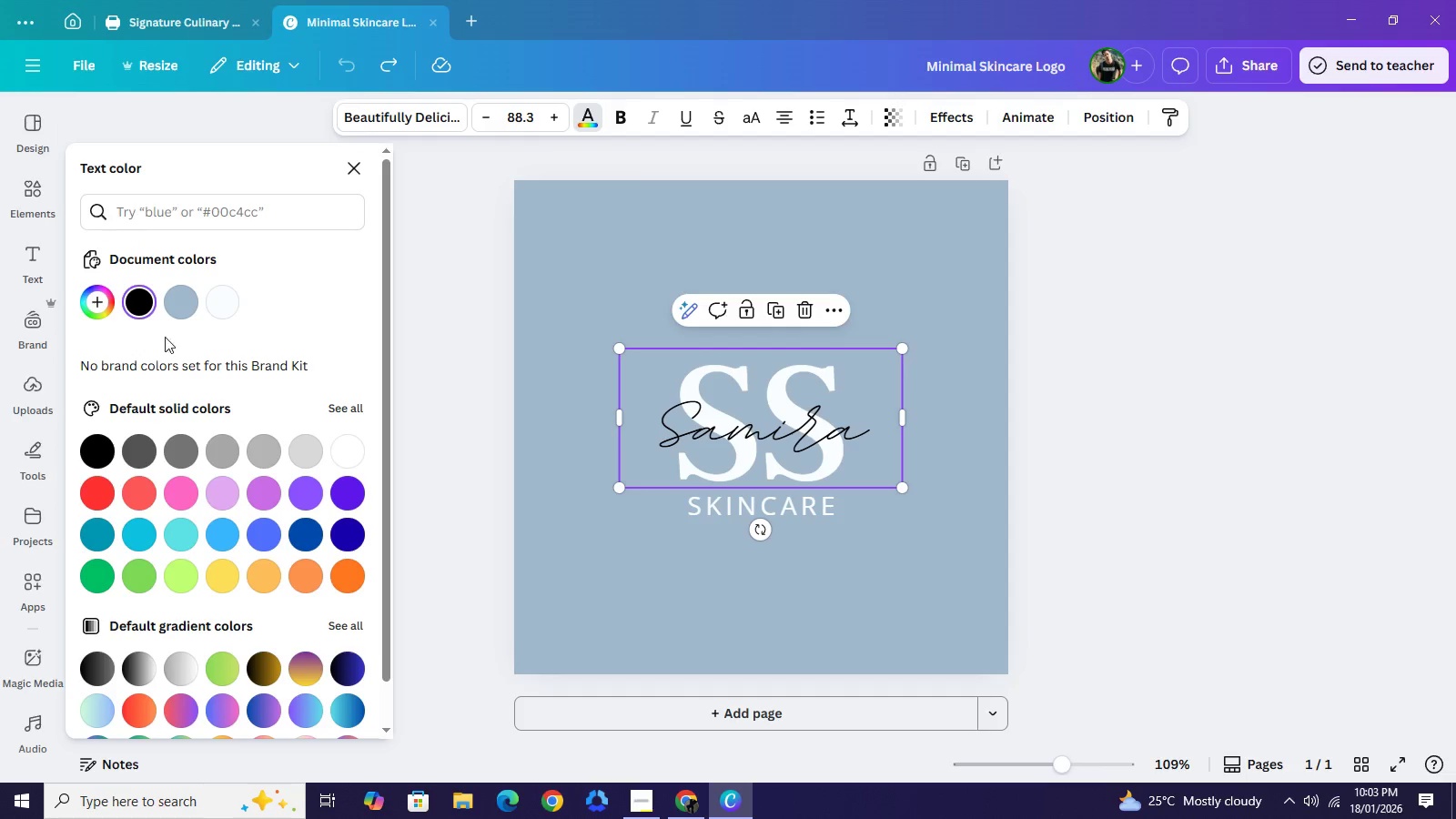 
mouse_move([219, 311])
 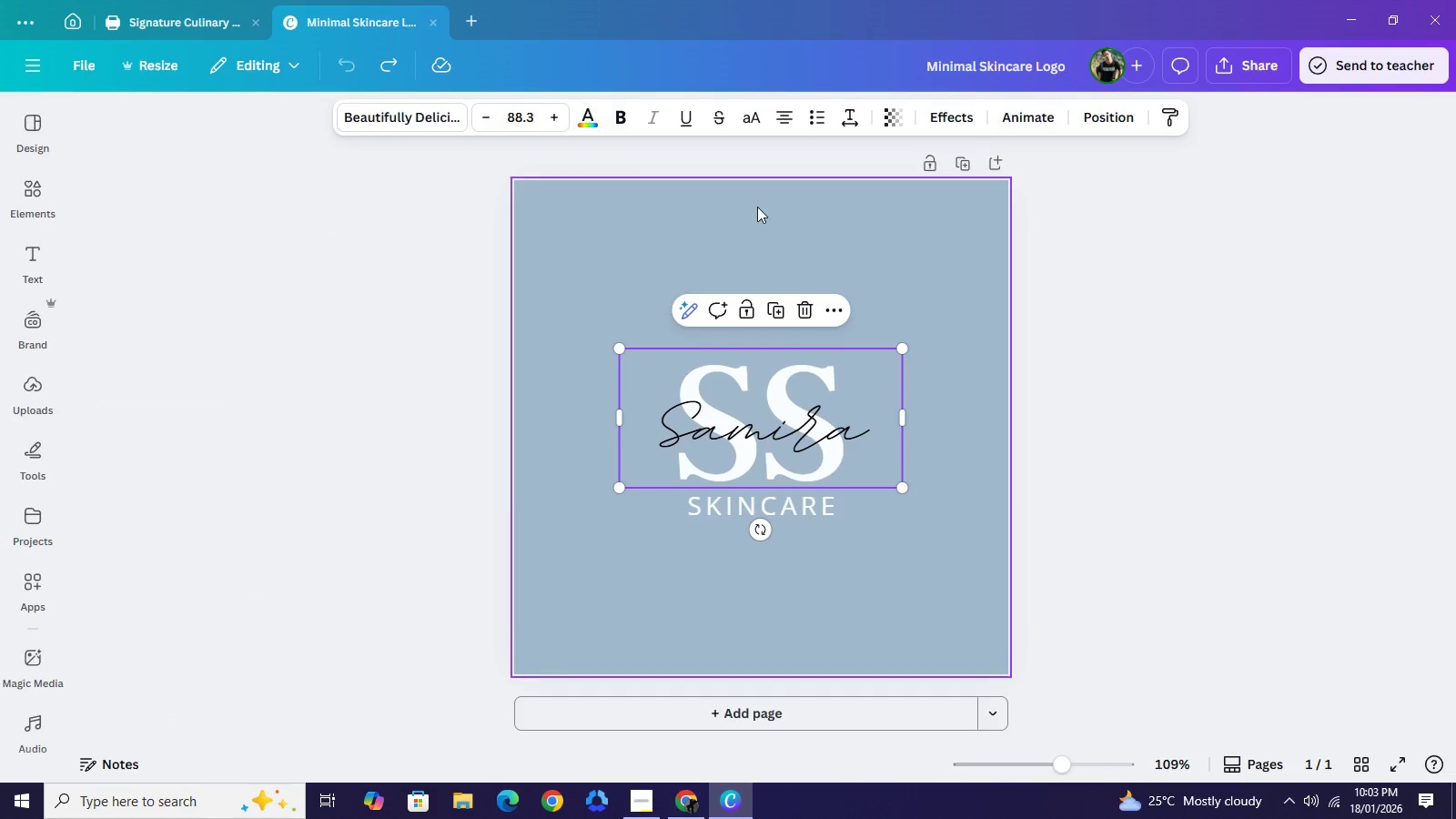 
left_click([804, 430])
 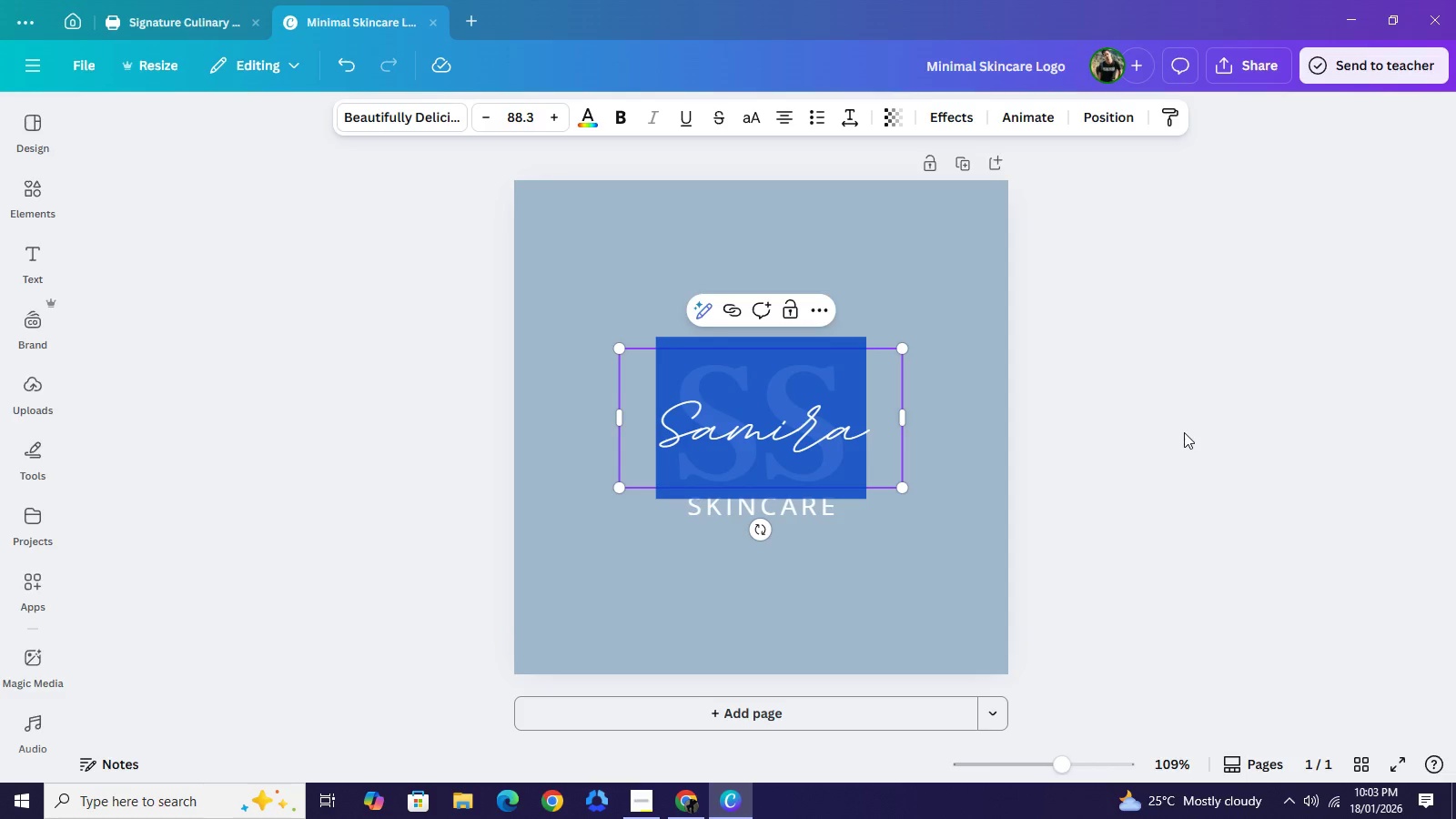 
left_click([1190, 432])
 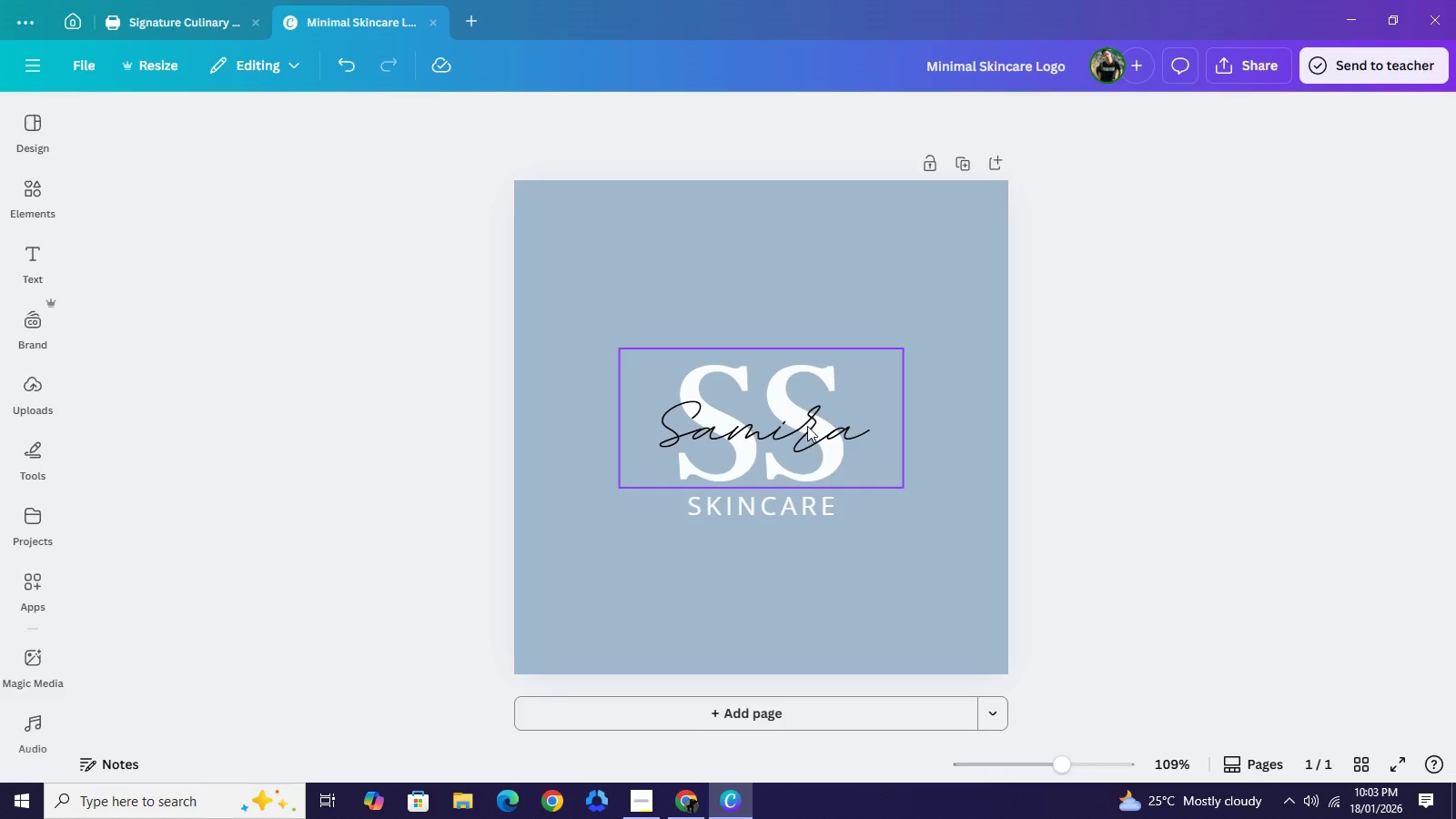 
left_click([807, 426])
 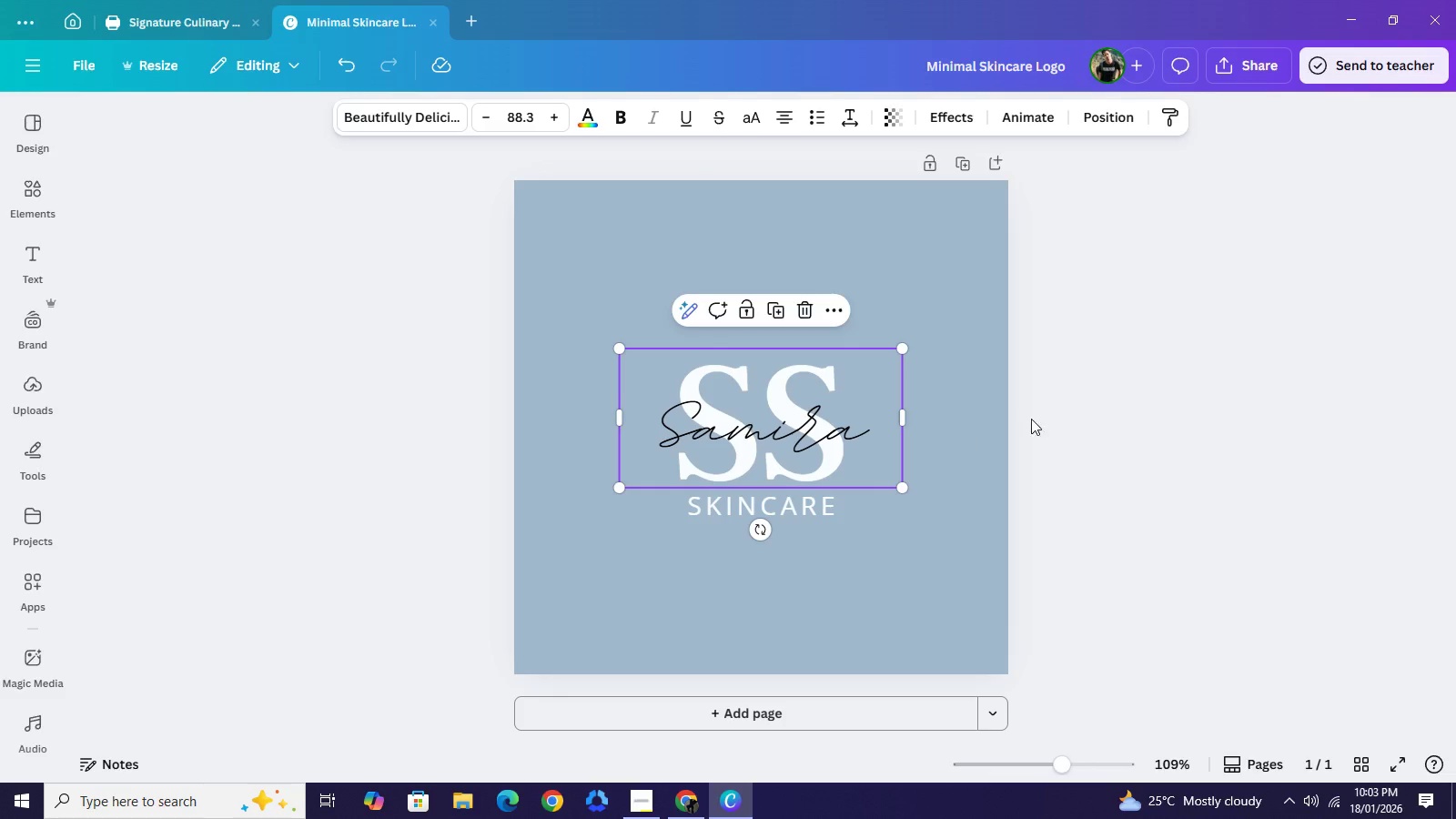 
left_click([1039, 417])
 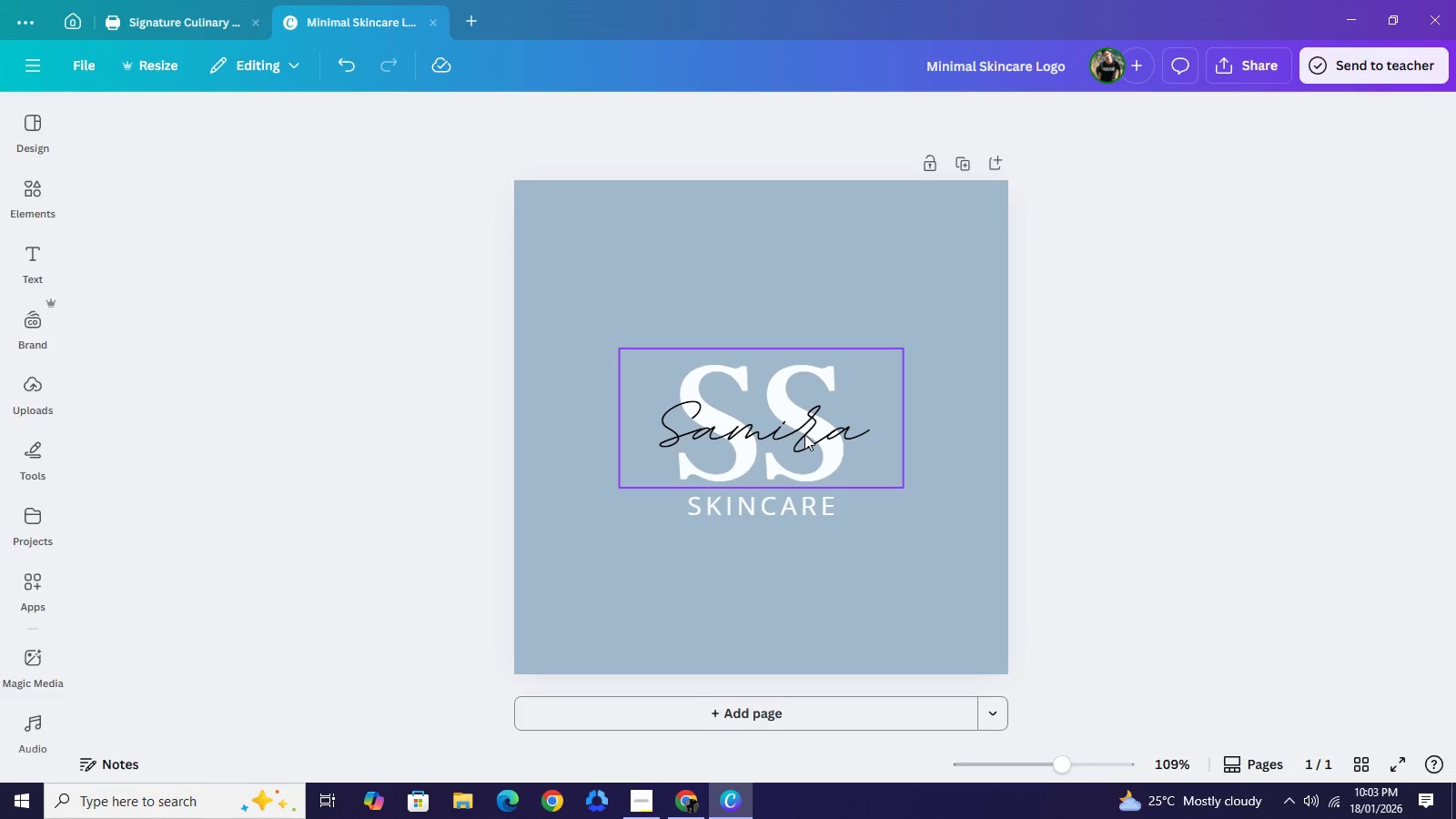 
left_click([804, 434])
 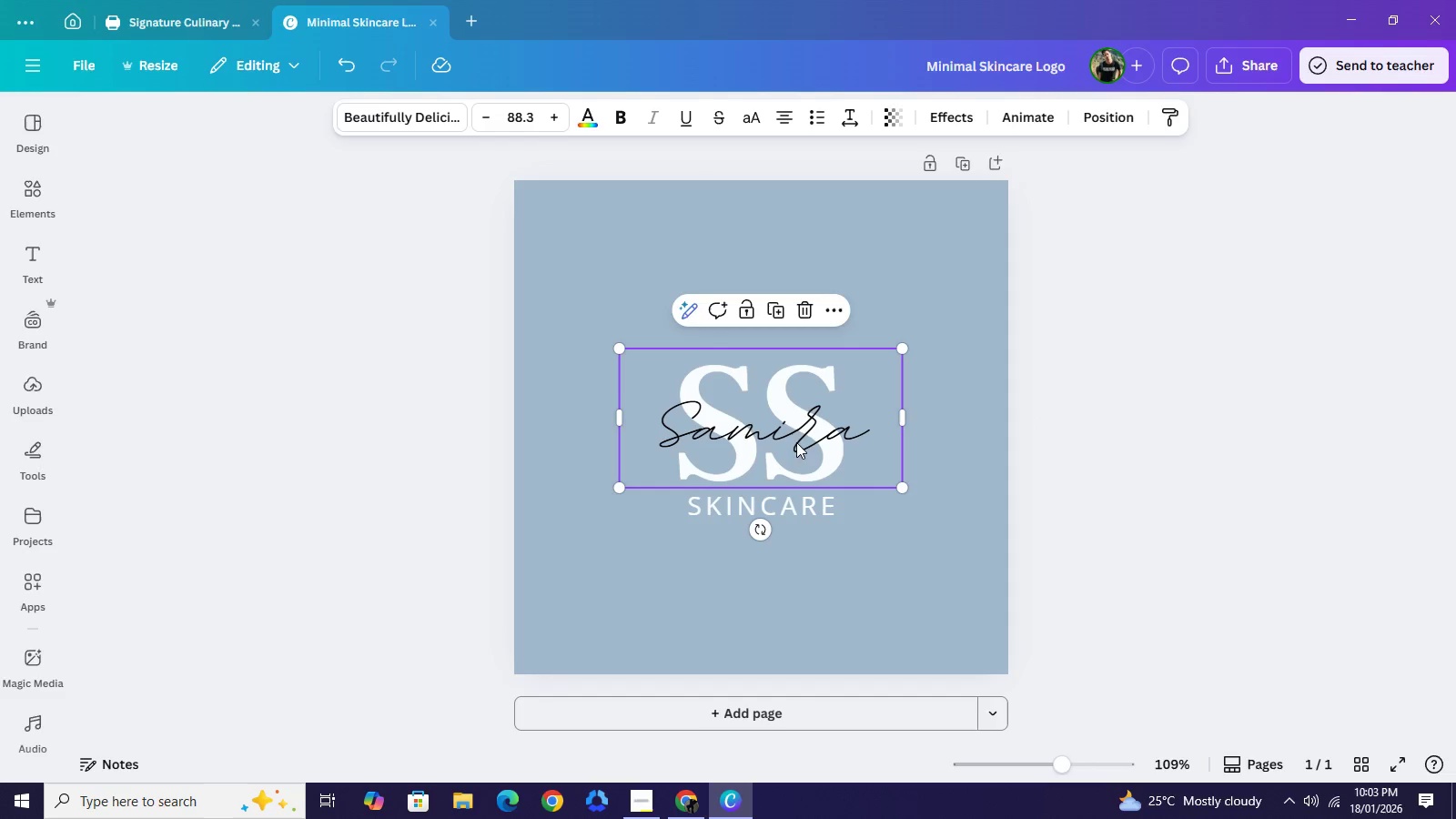 
left_click_drag(start_coordinate=[796, 434], to_coordinate=[792, 462])
 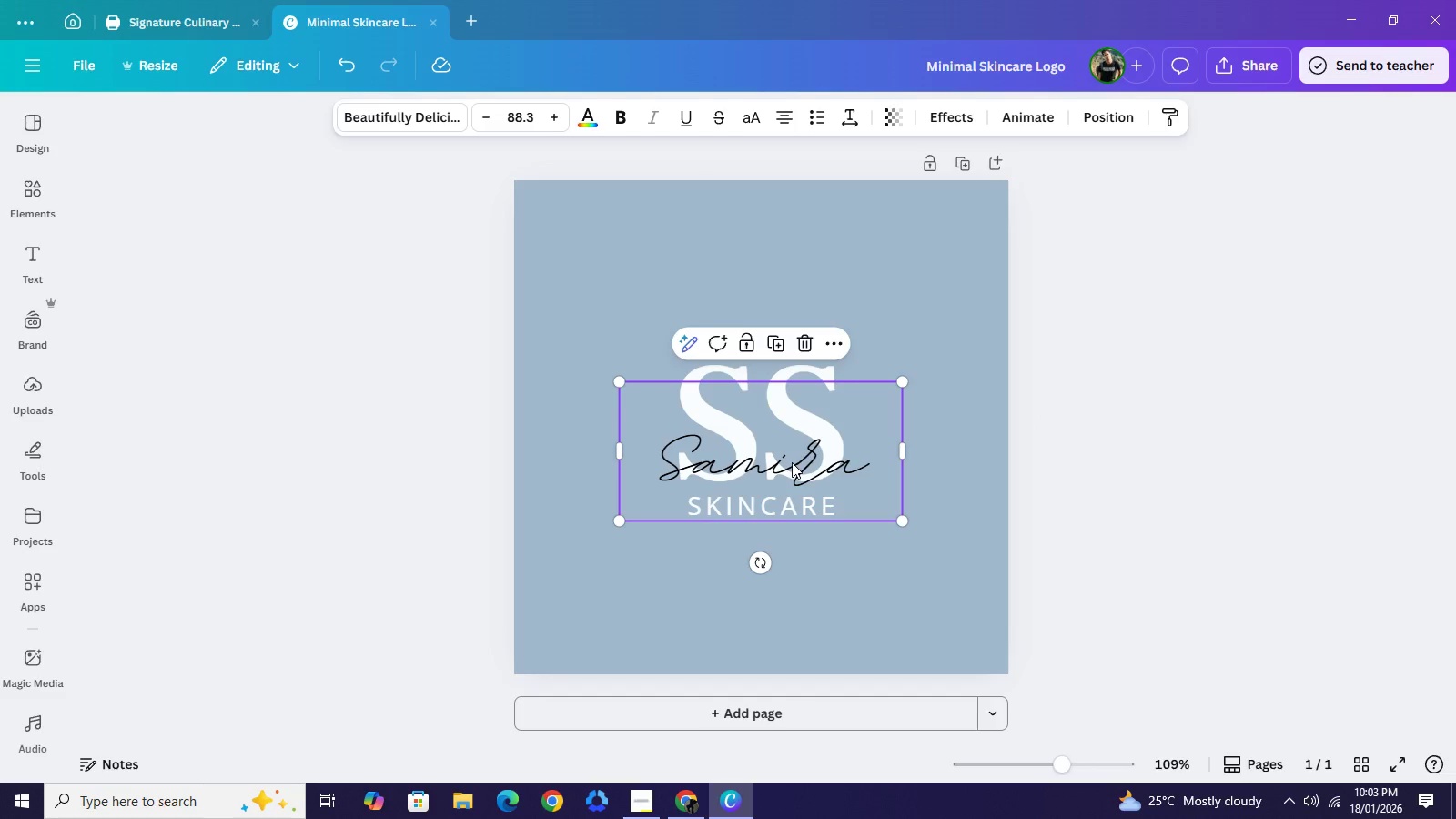 
left_click_drag(start_coordinate=[792, 462], to_coordinate=[789, 439])
 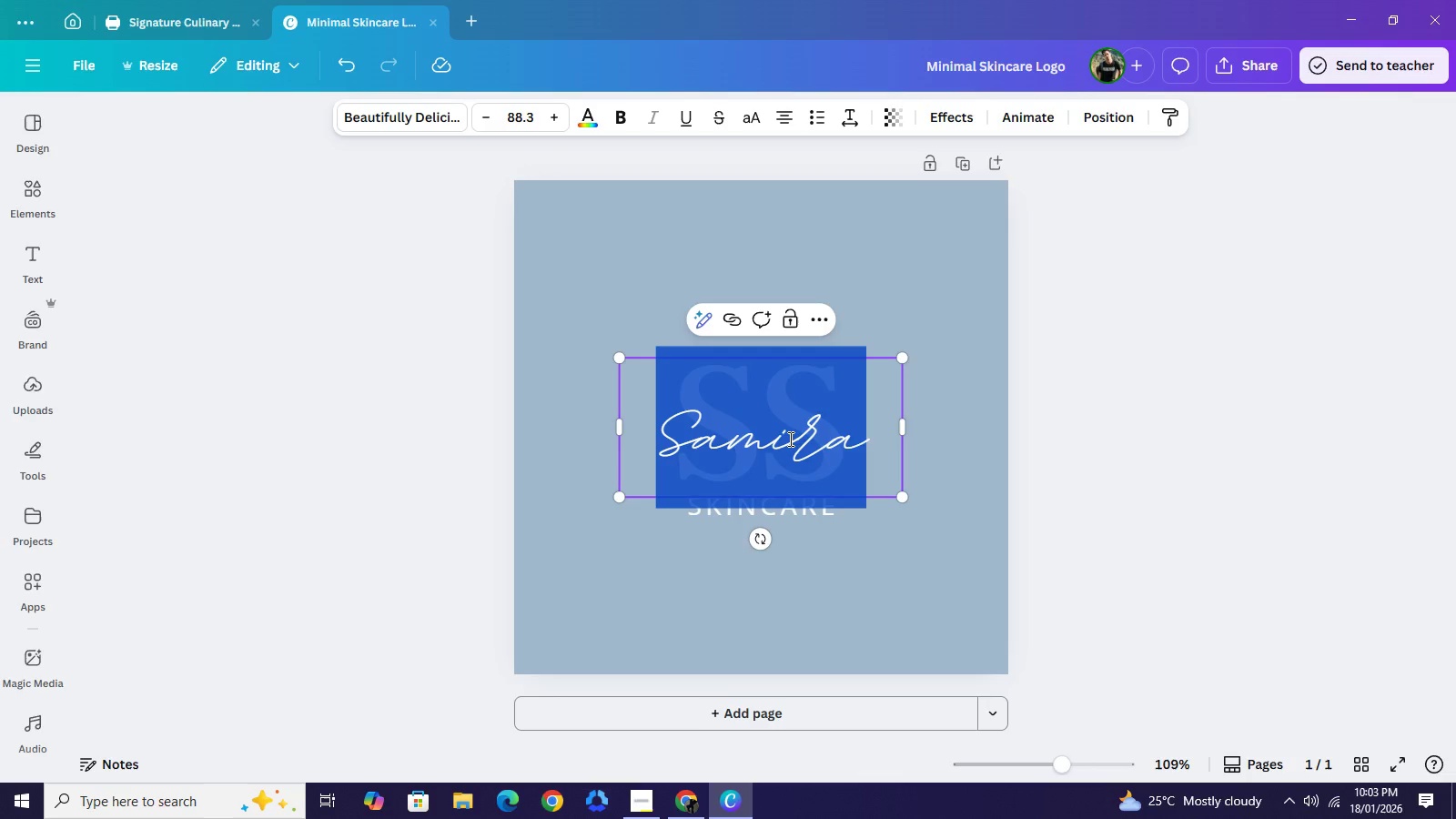 
double_click([789, 439])
 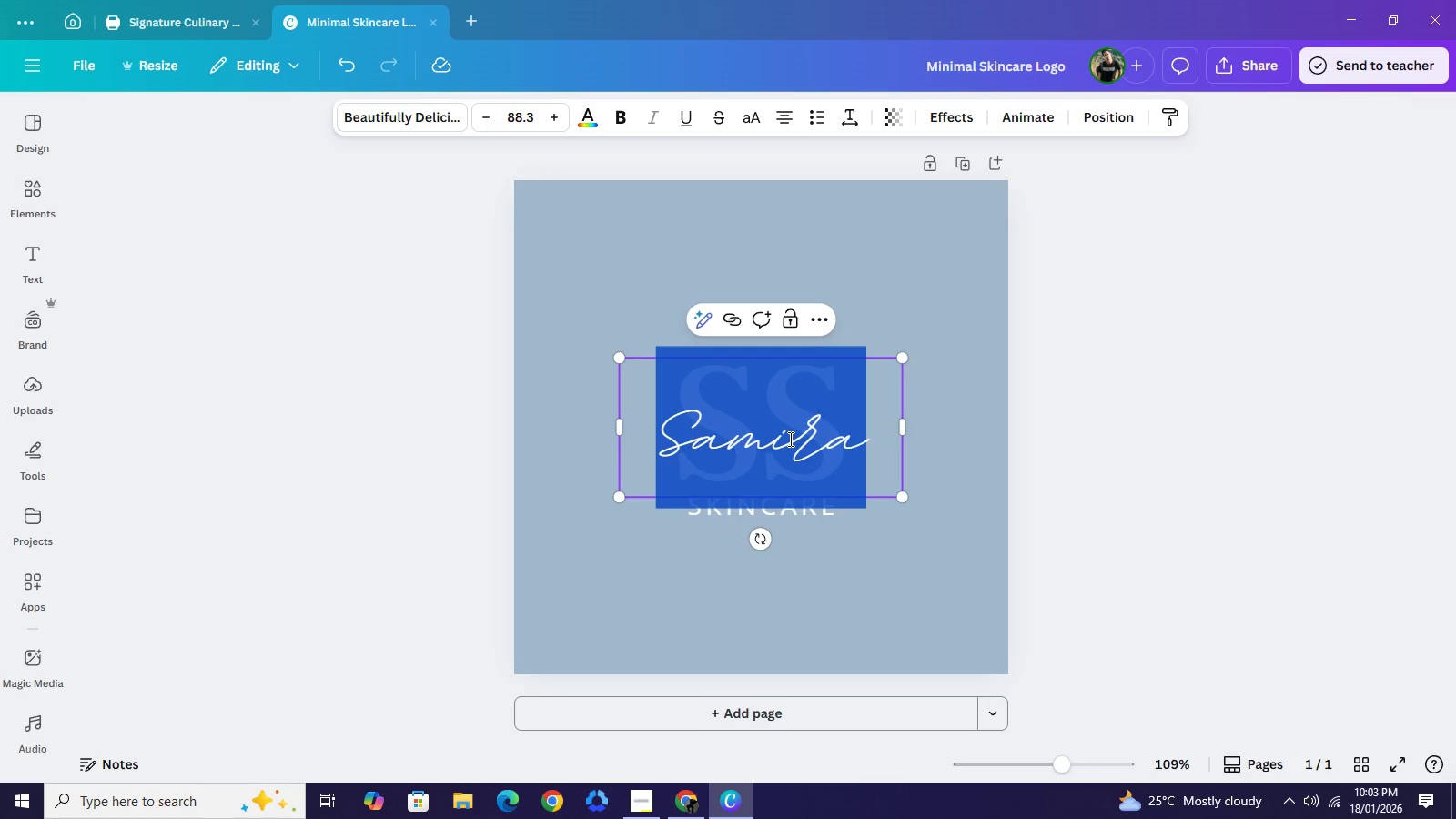 
wait(5.61)
 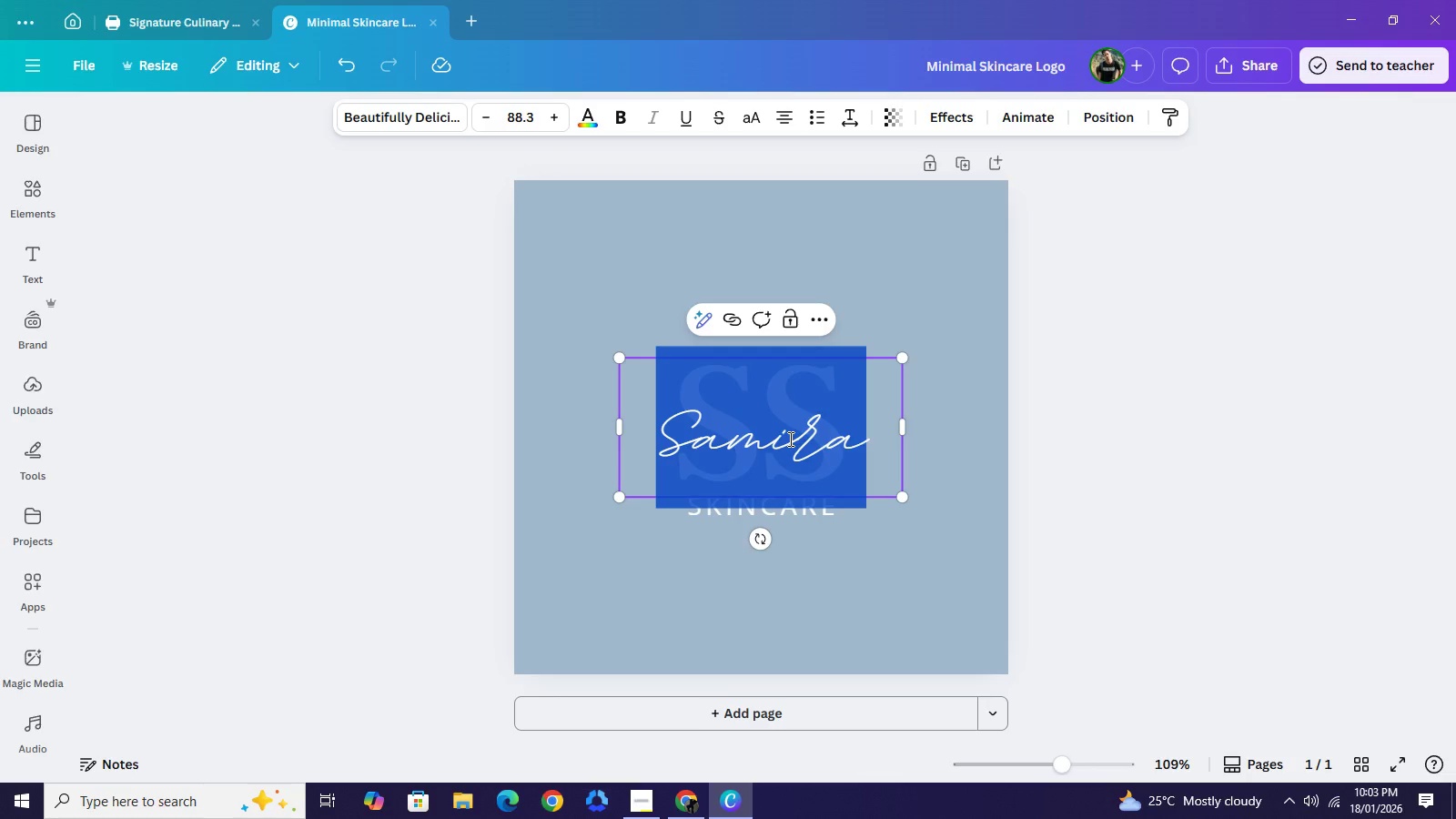 
type(Savpr[NumLock][NumLock])
key(Backspace)
key(Backspace)
type(or 7 )
key(Backspace)
key(Backspace)
type(& )
 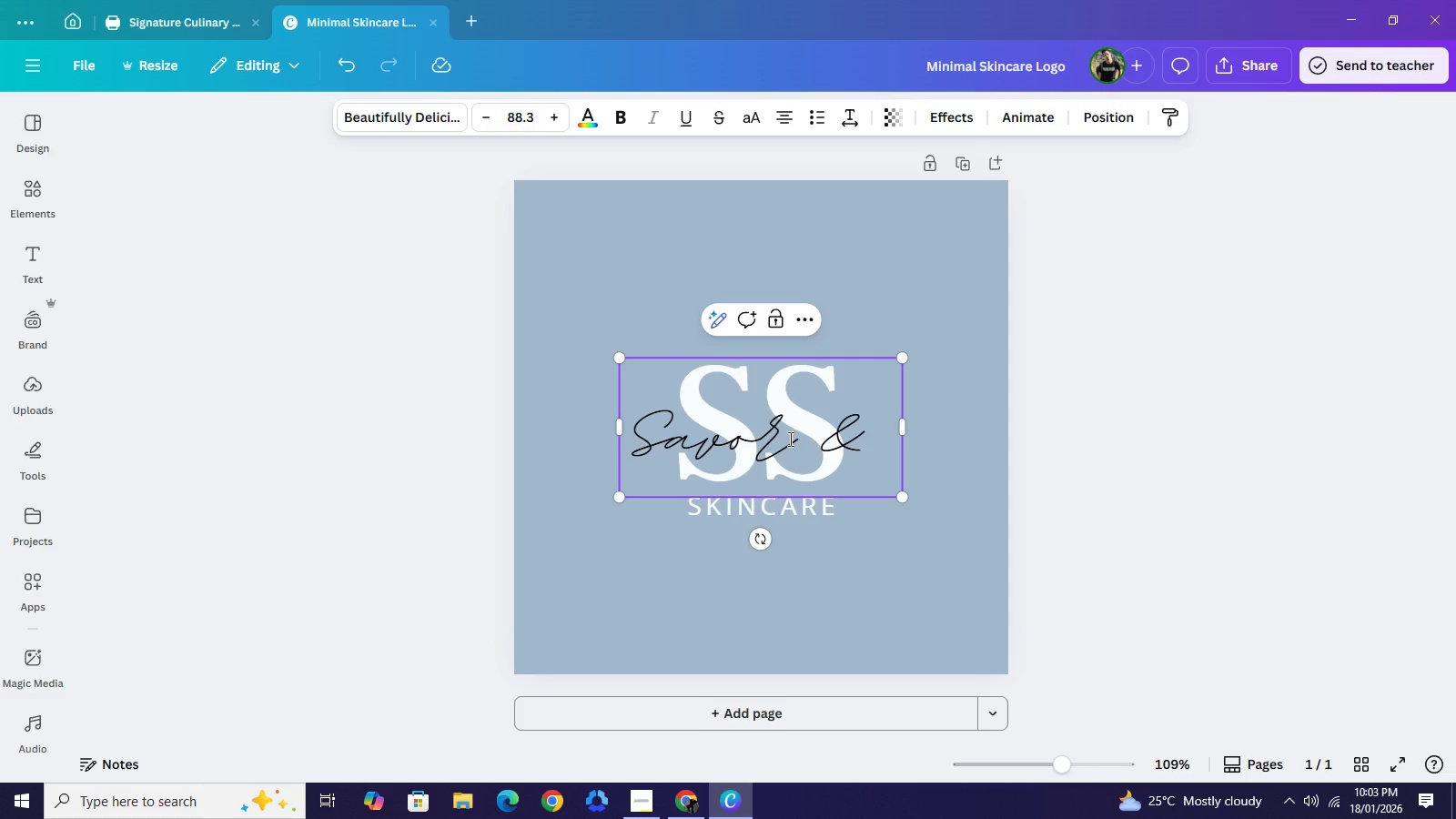 